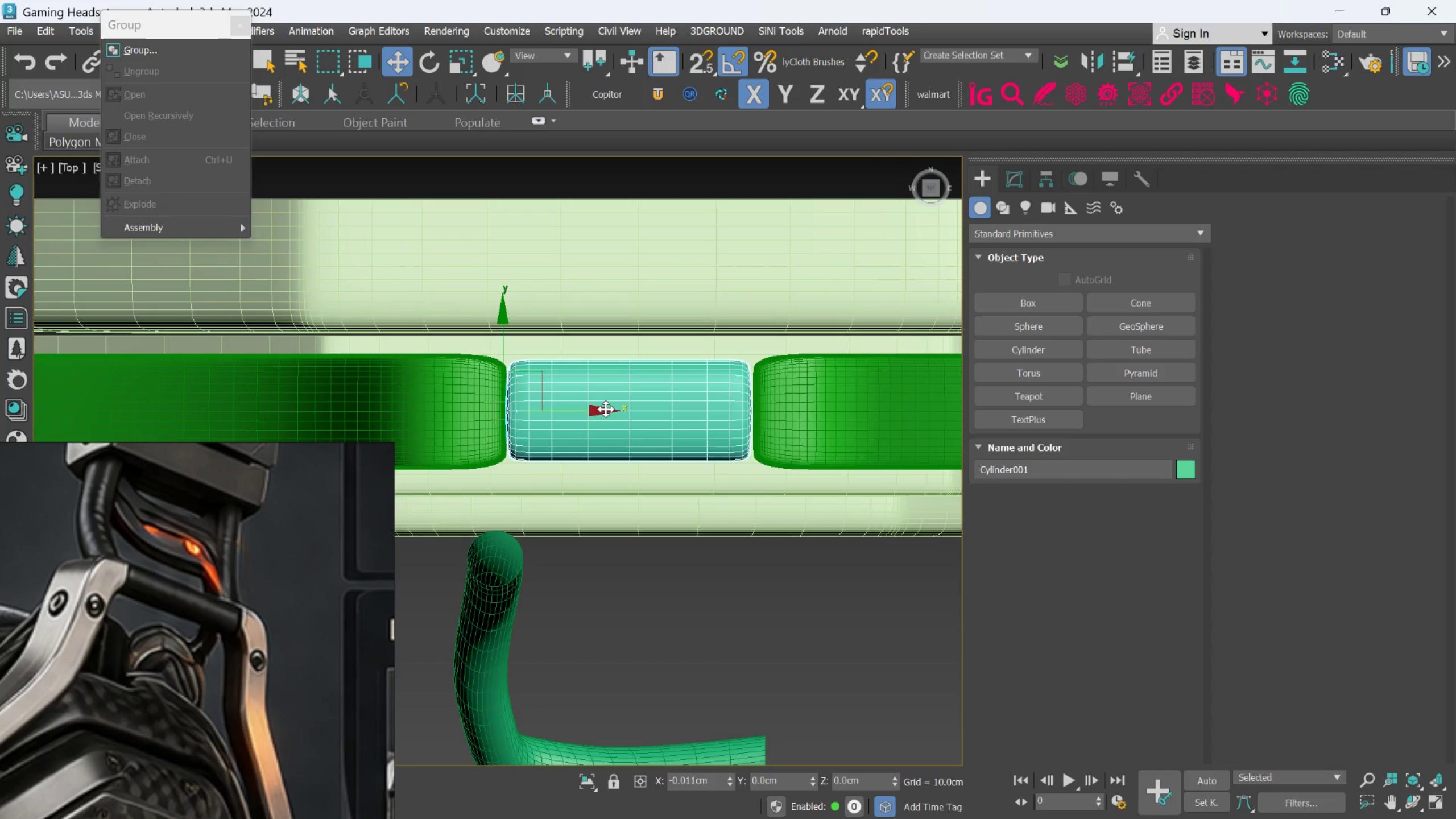 
left_click([1037, 415])
 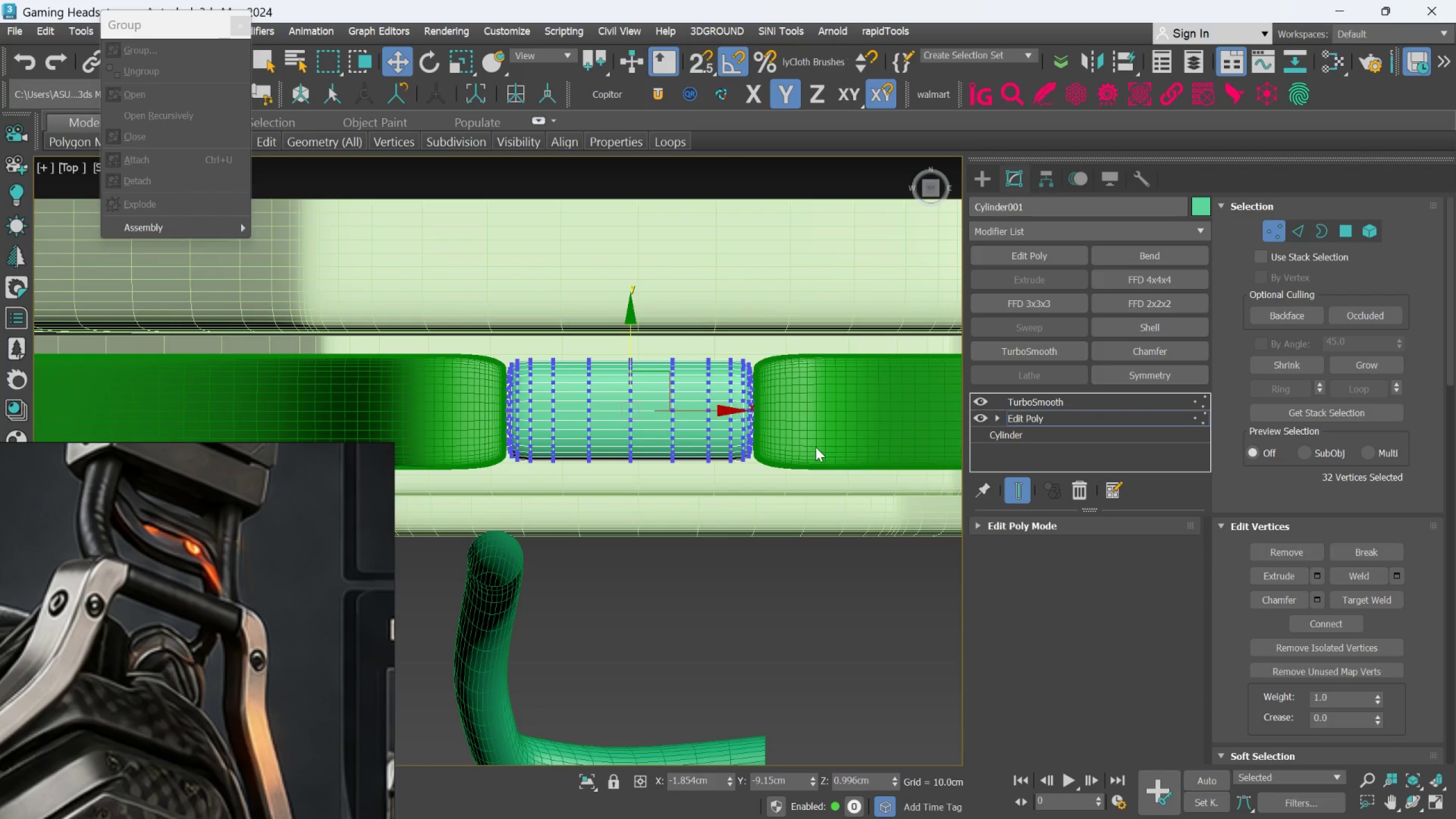 
key(R)
 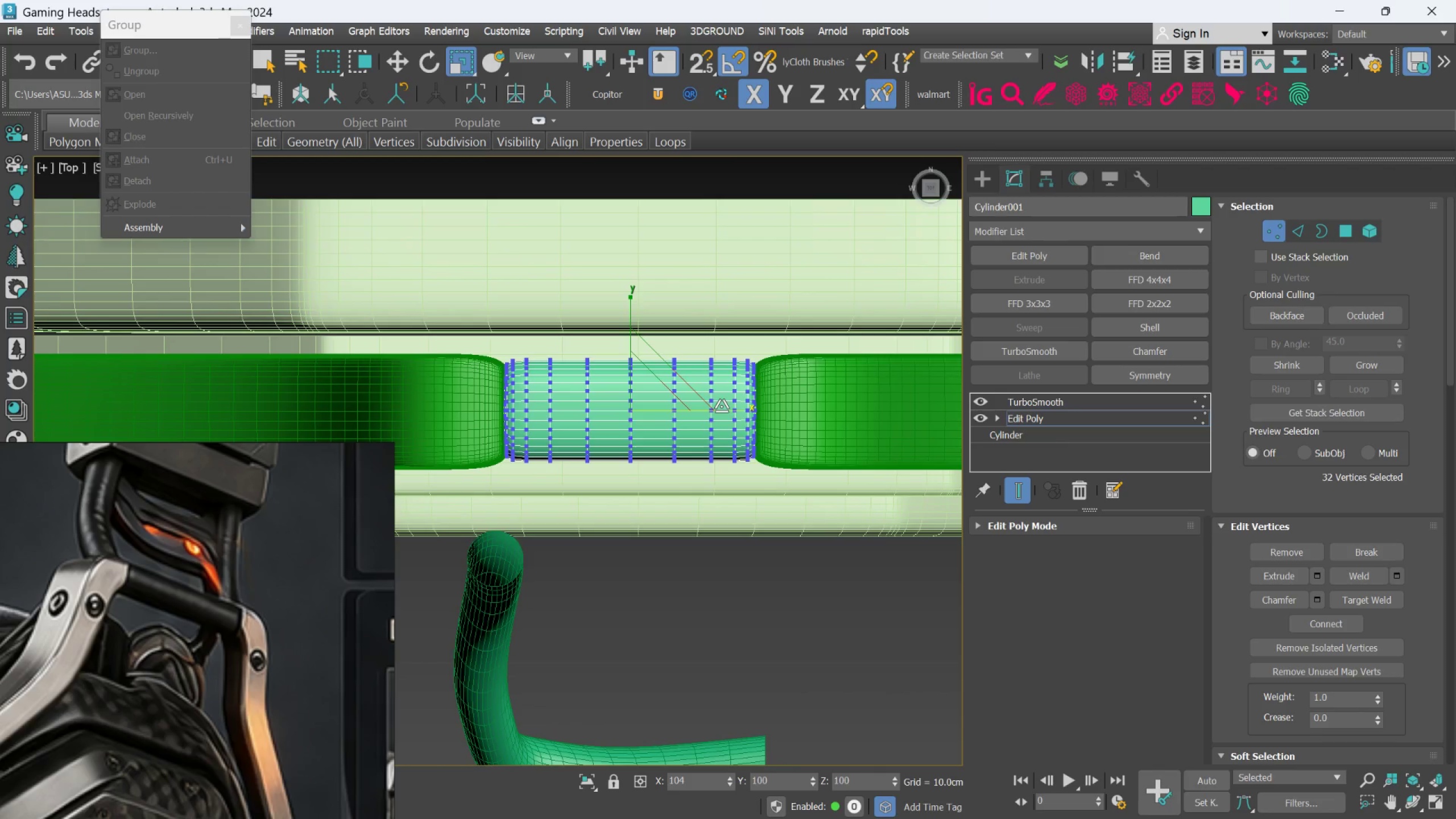 
wait(5.17)
 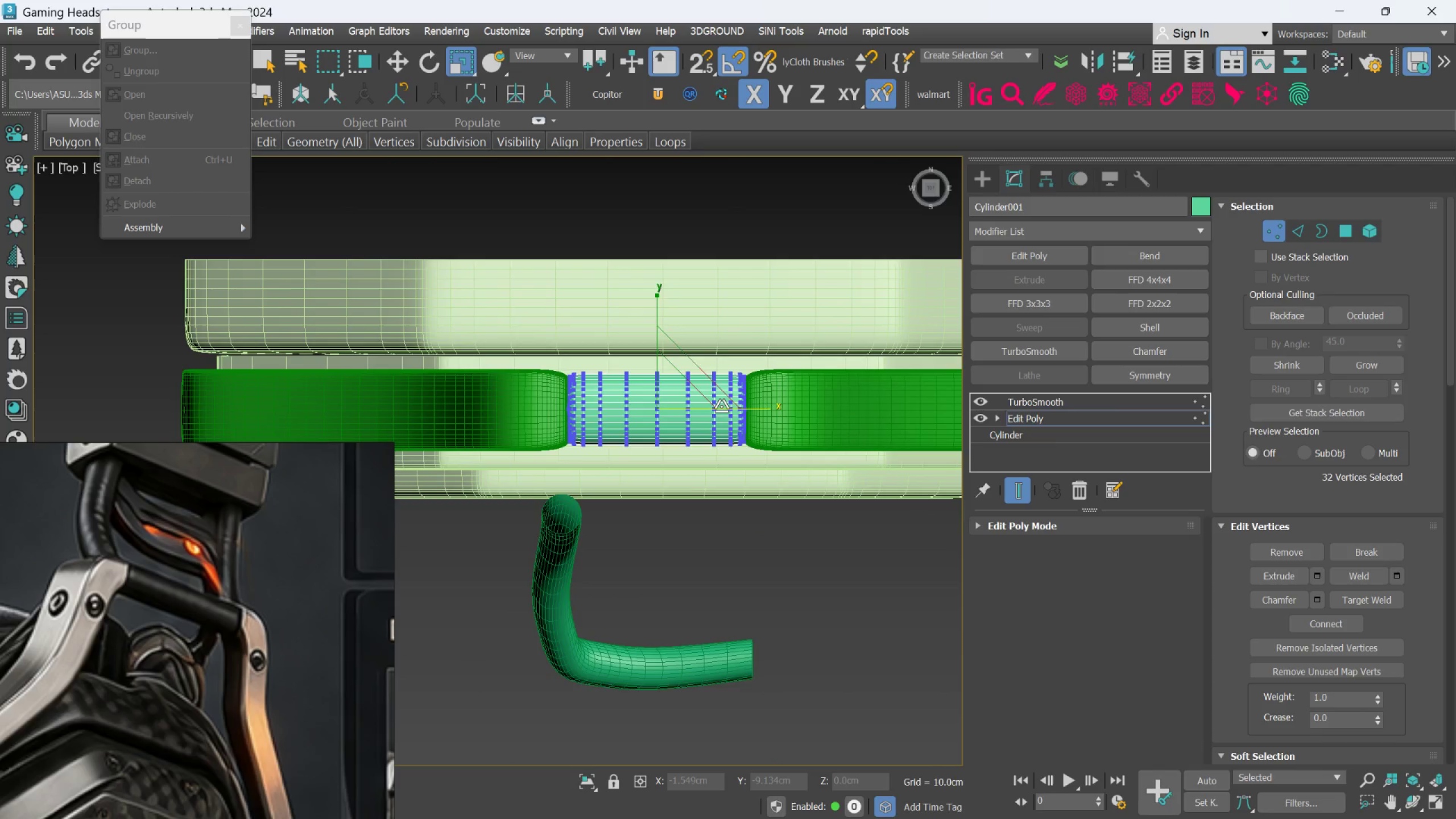 
hold_key(key=AltLeft, duration=1.5)
 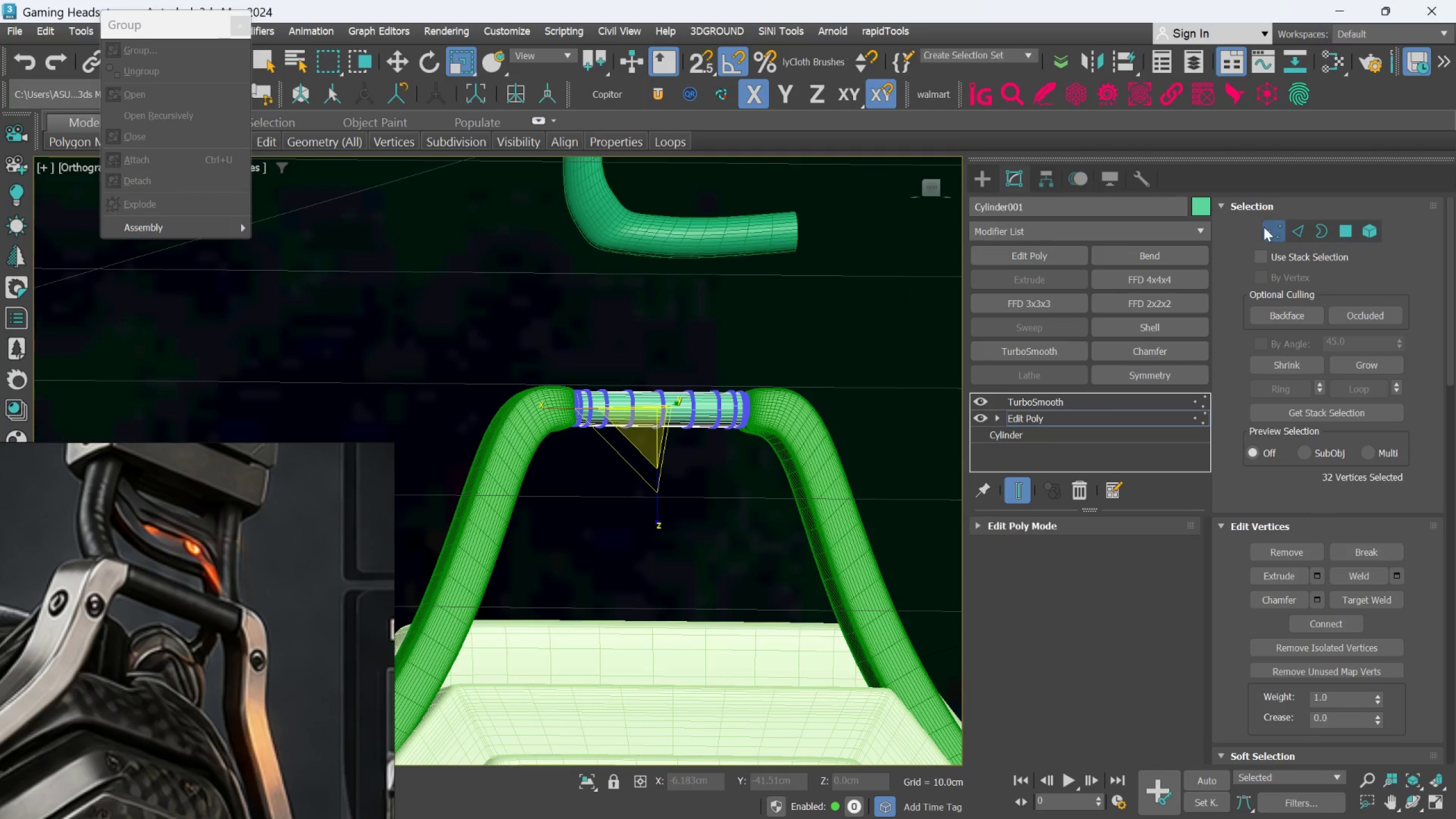 
scroll: coordinate [721, 406], scroll_direction: down, amount: 1.0
 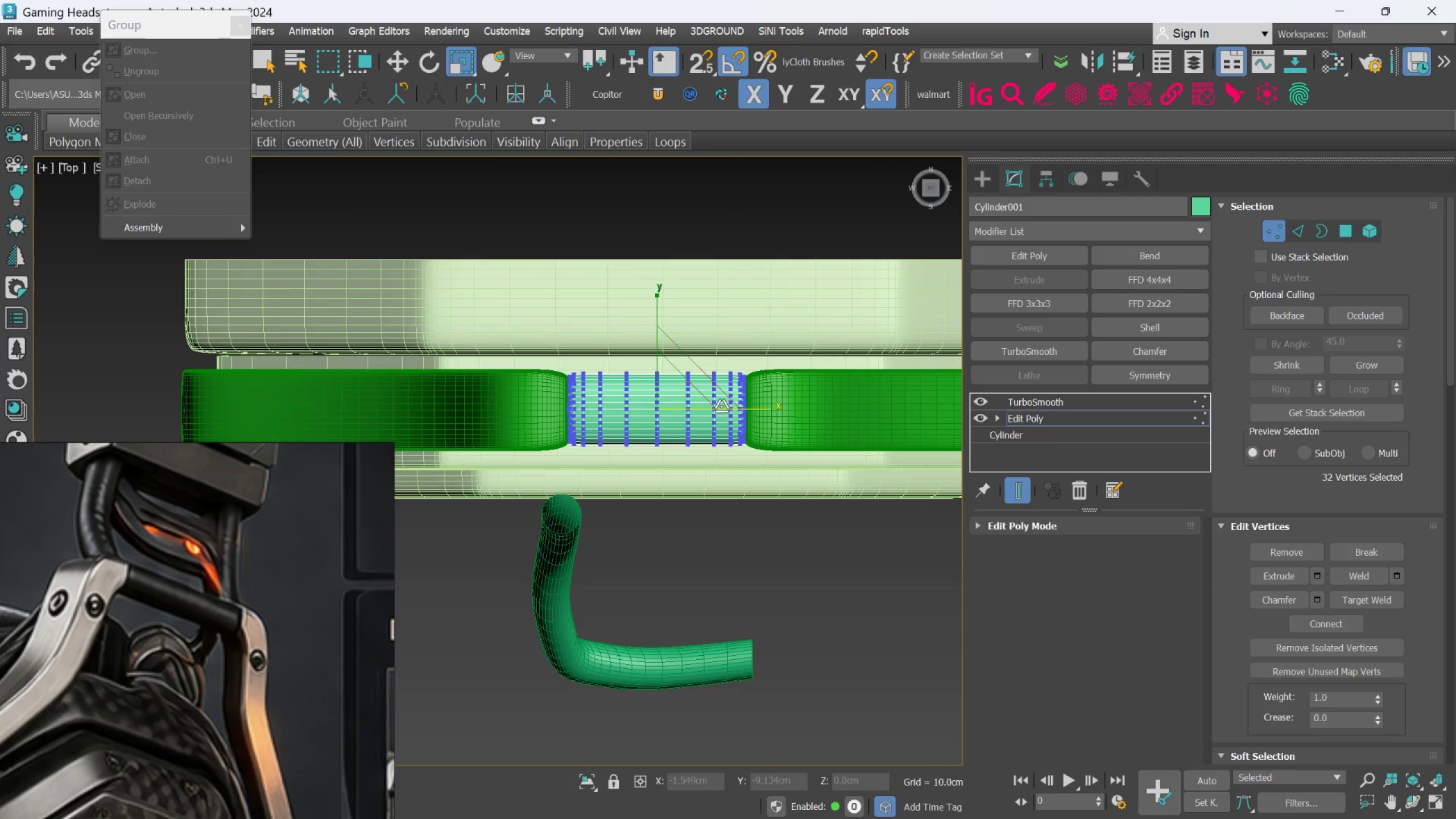 
key(Alt+AltLeft)
 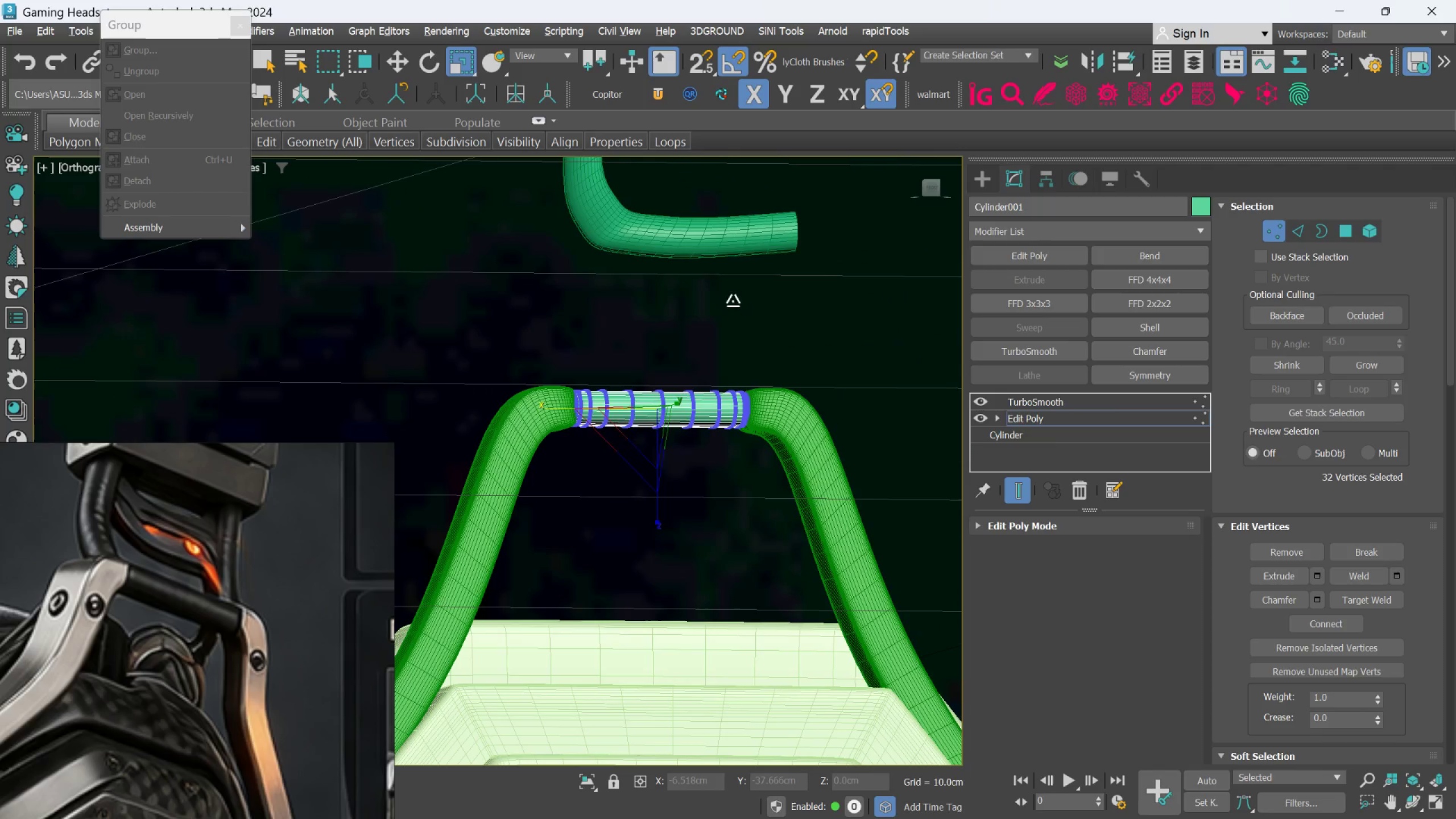 
key(Alt+AltLeft)
 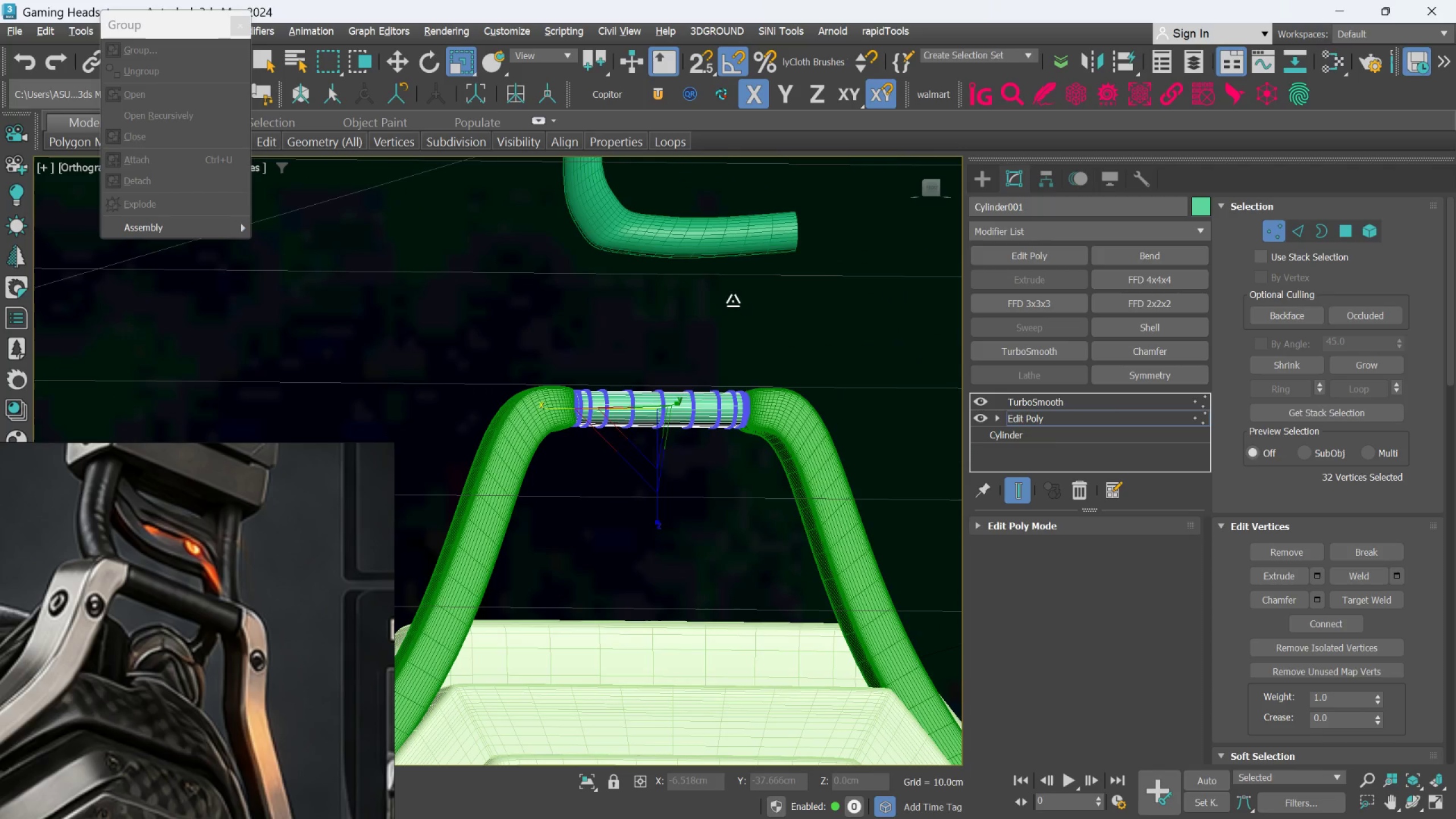 
key(Alt+AltLeft)
 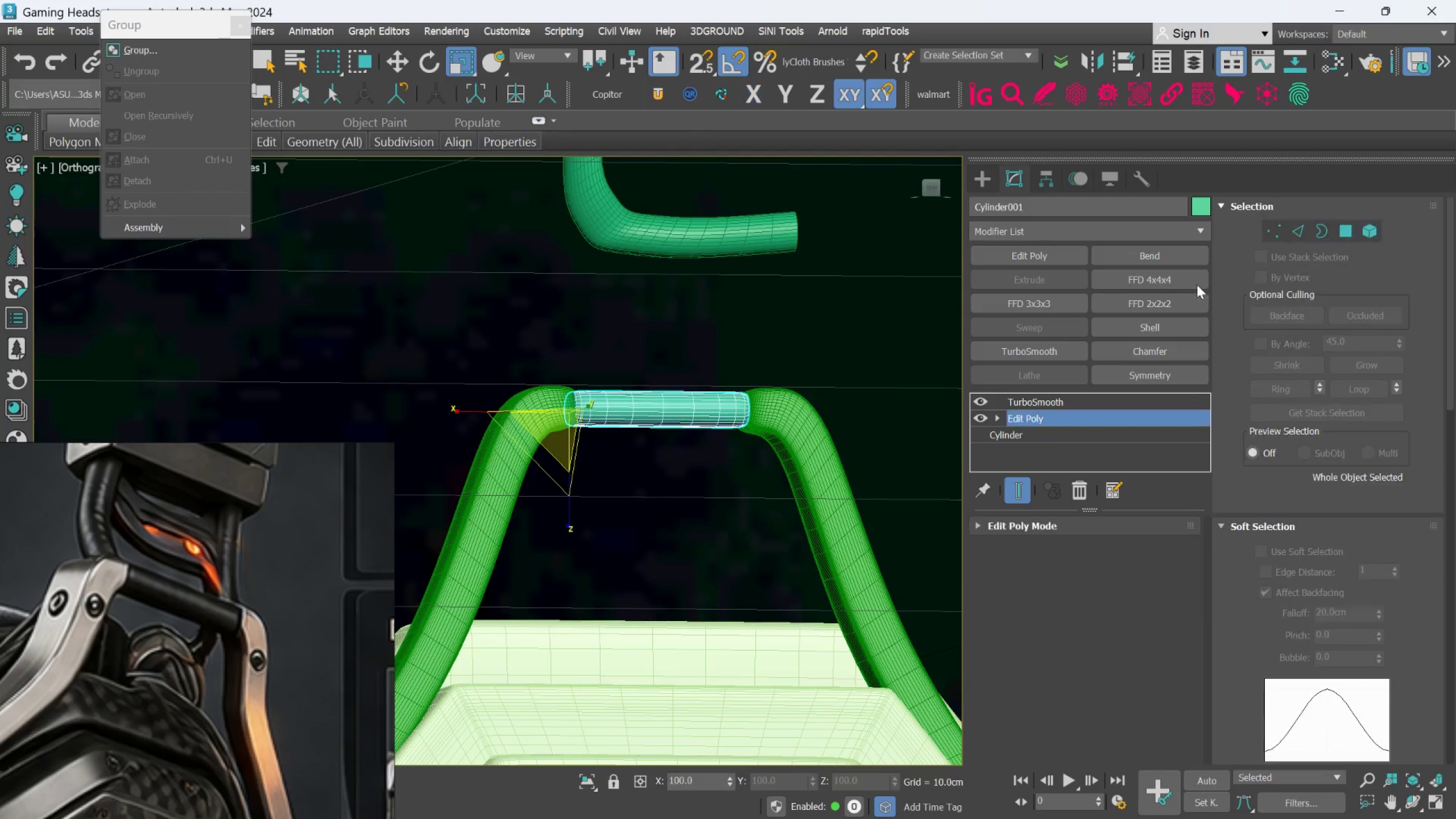 
hold_key(key=AltLeft, duration=0.91)
 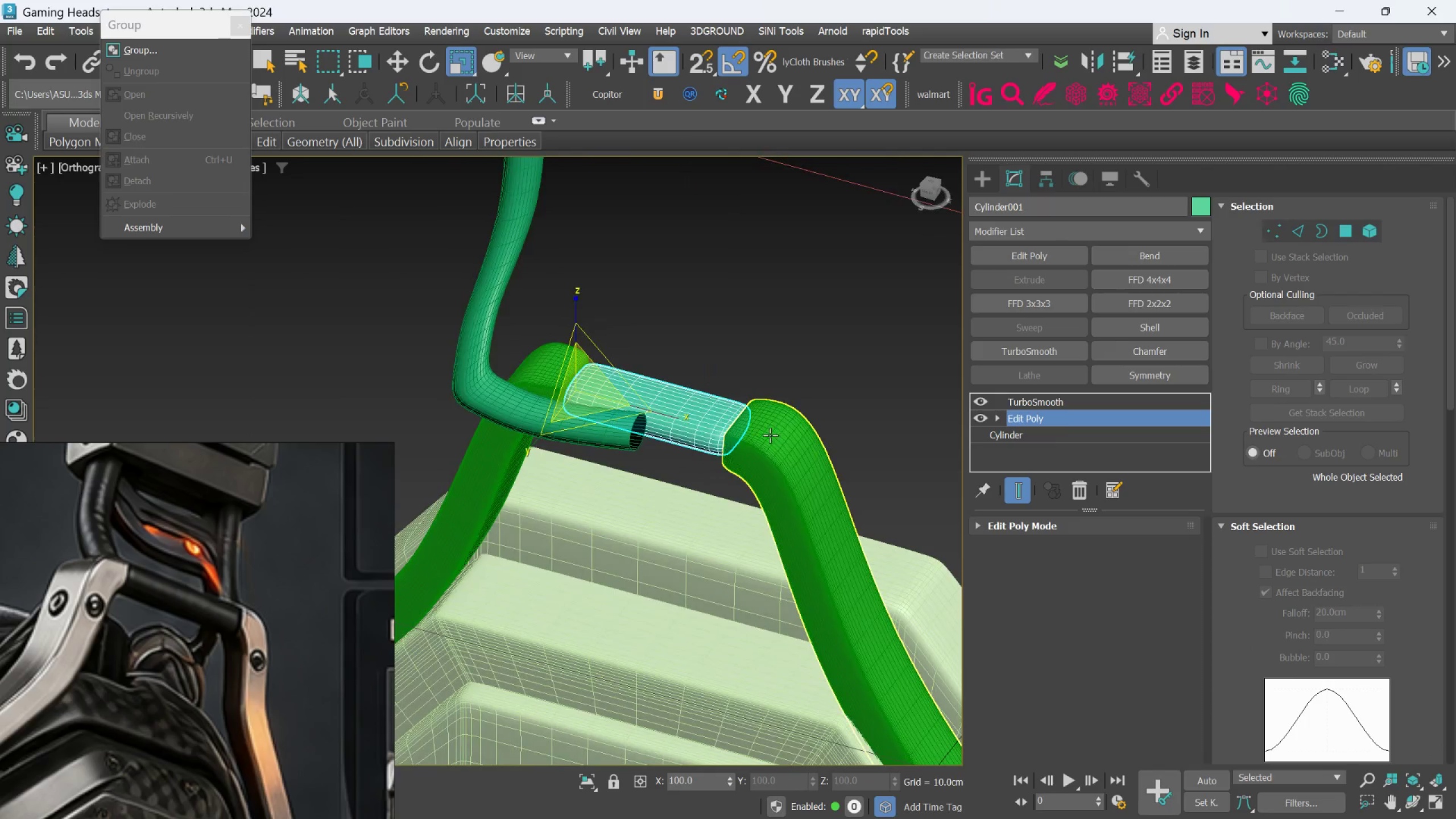 
hold_key(key=AltLeft, duration=0.72)
 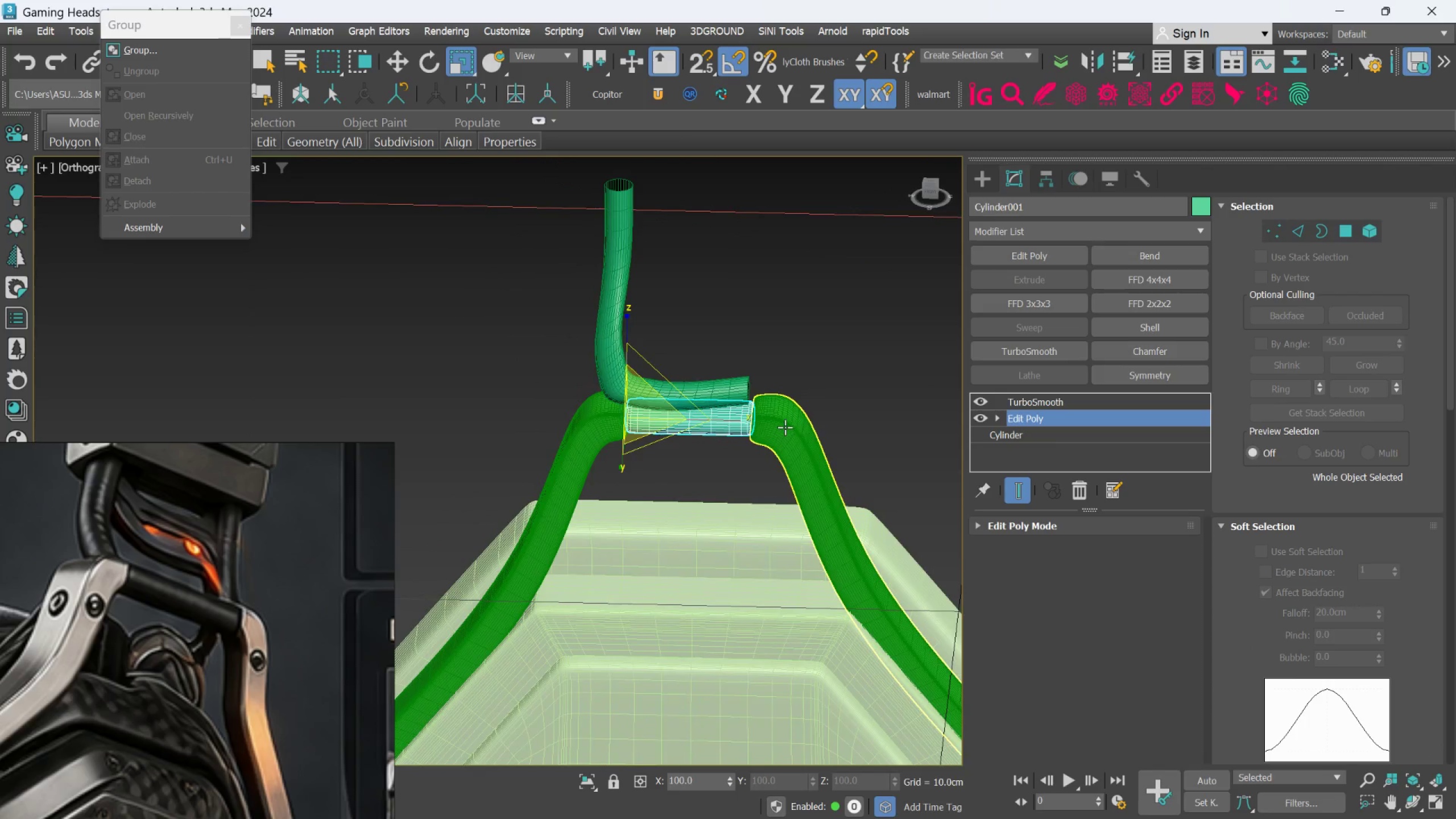 
scroll: coordinate [770, 435], scroll_direction: down, amount: 1.0
 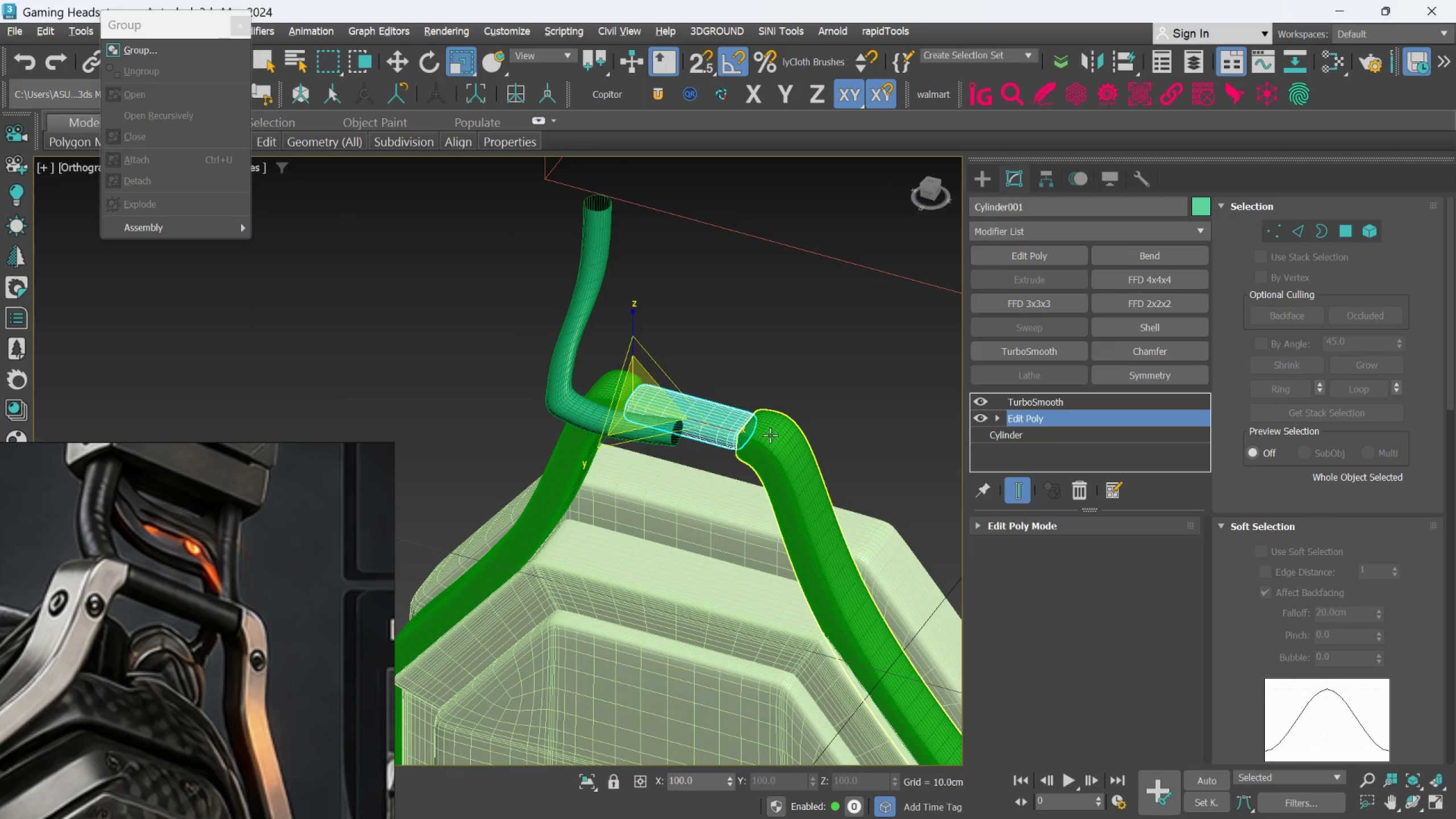 
hold_key(key=AltLeft, duration=0.75)
 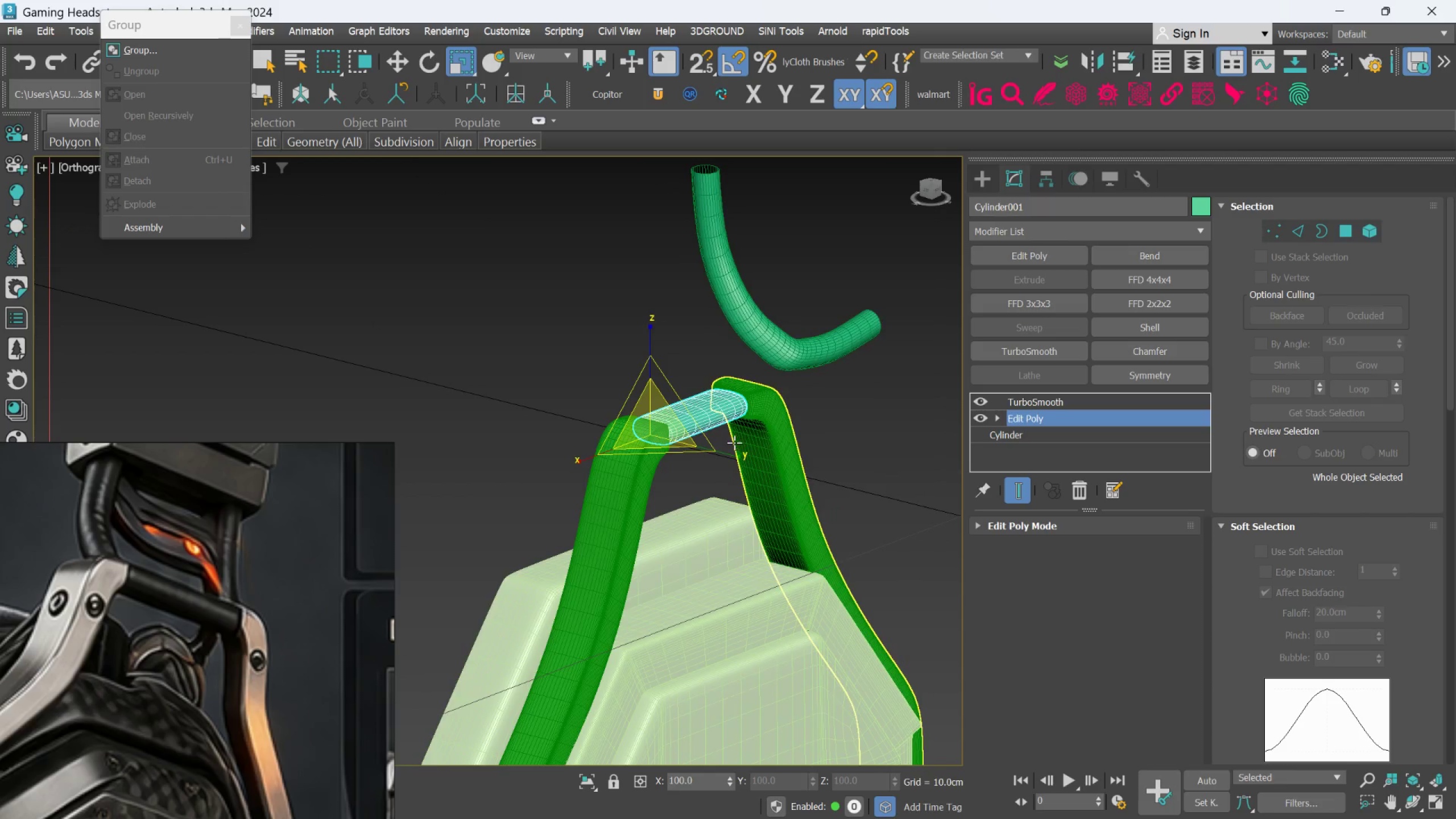 
hold_key(key=AltLeft, duration=1.5)
 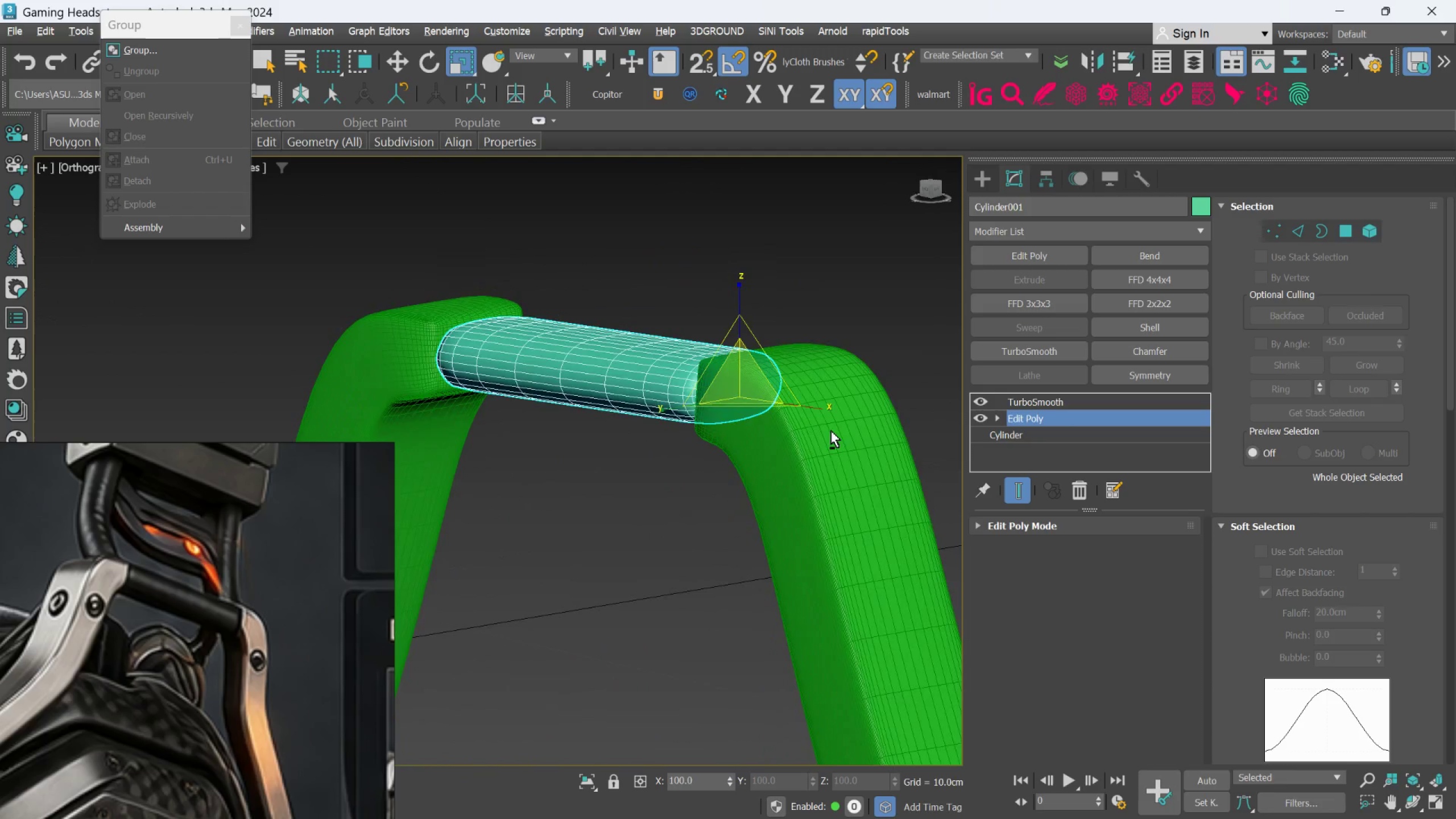 
scroll: coordinate [734, 442], scroll_direction: up, amount: 3.0
 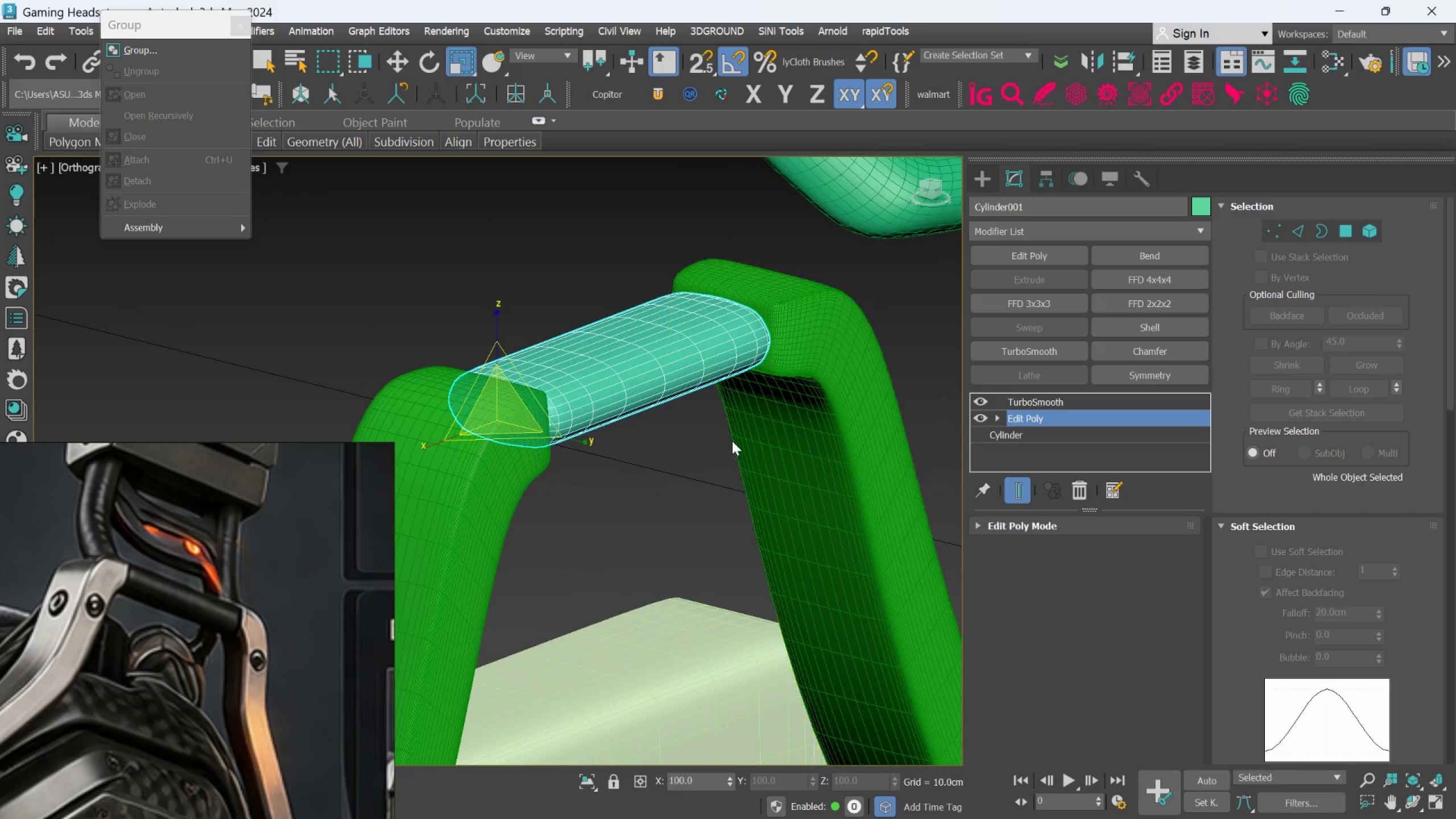 
hold_key(key=AltLeft, duration=0.67)
 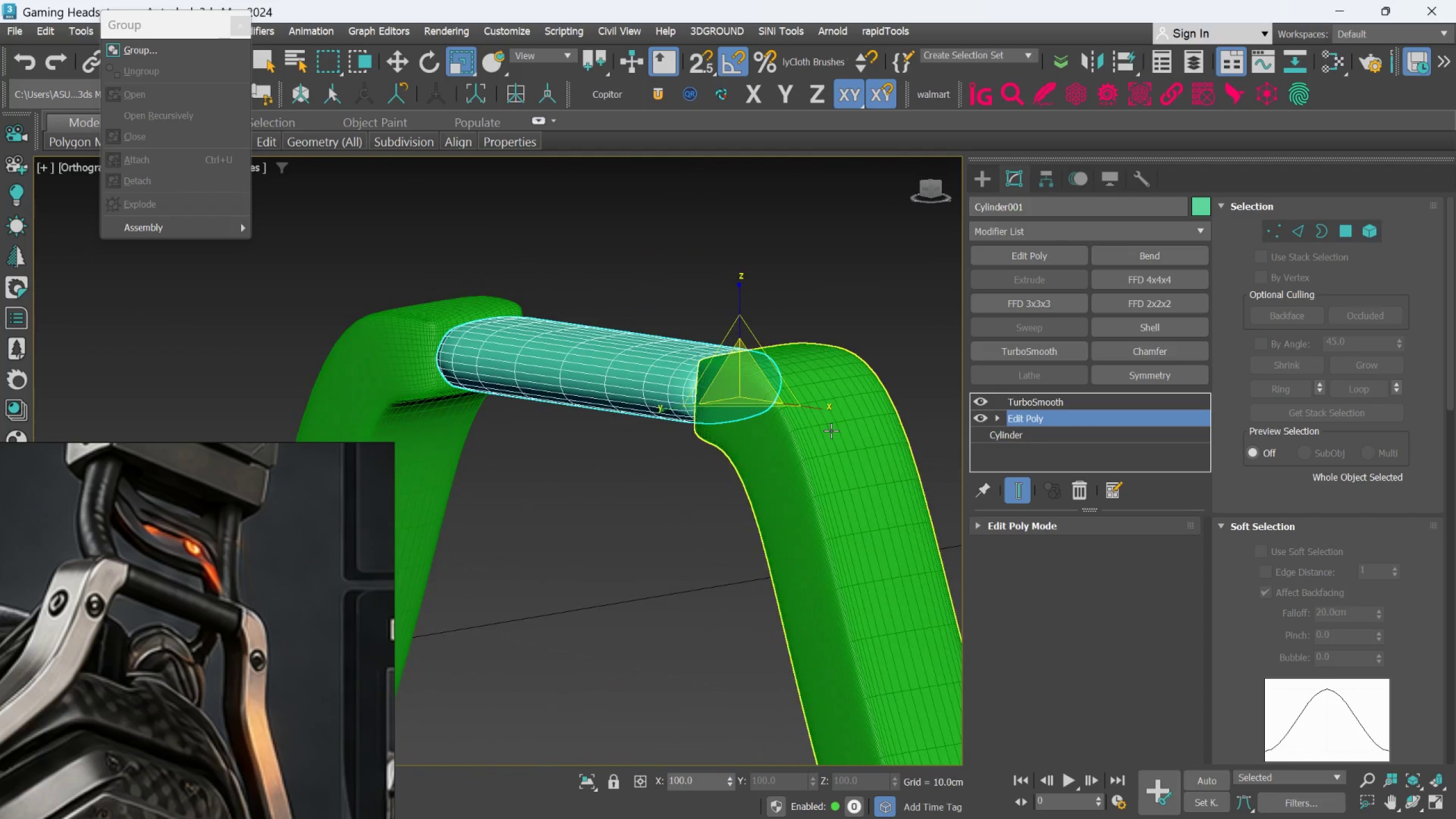 
hold_key(key=AltLeft, duration=0.59)
 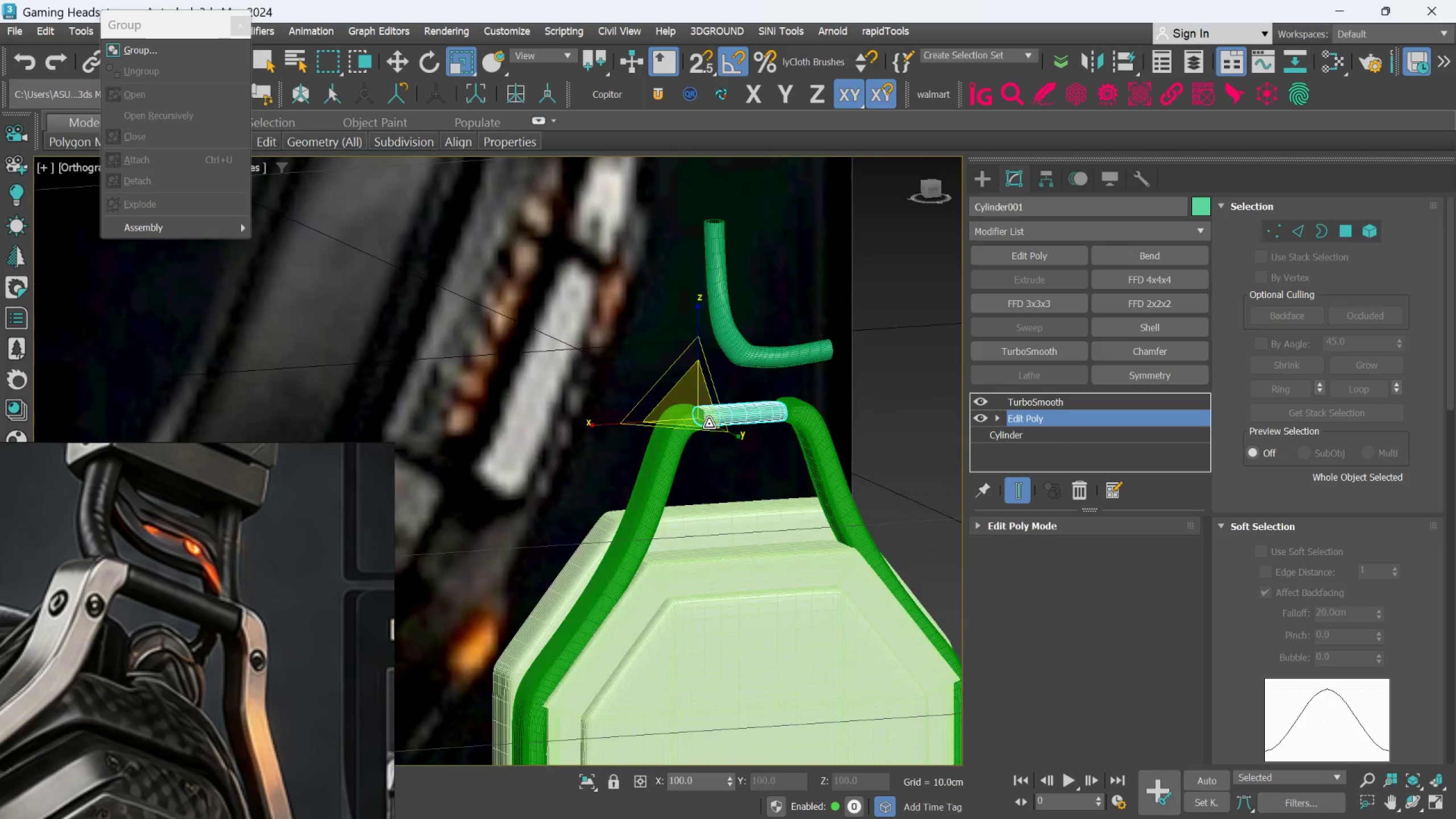 
scroll: coordinate [831, 431], scroll_direction: down, amount: 3.0
 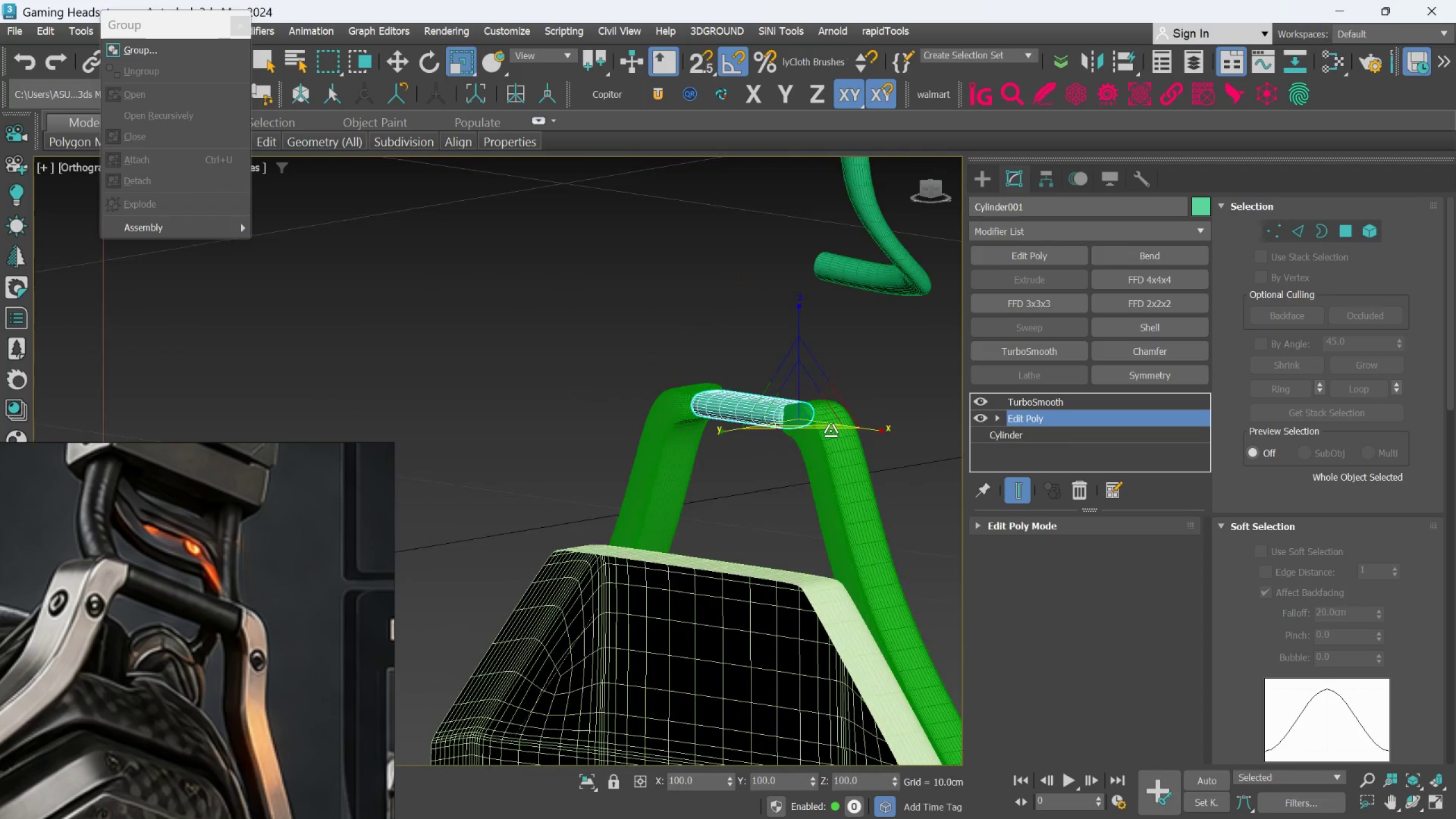 
hold_key(key=AltLeft, duration=0.45)
 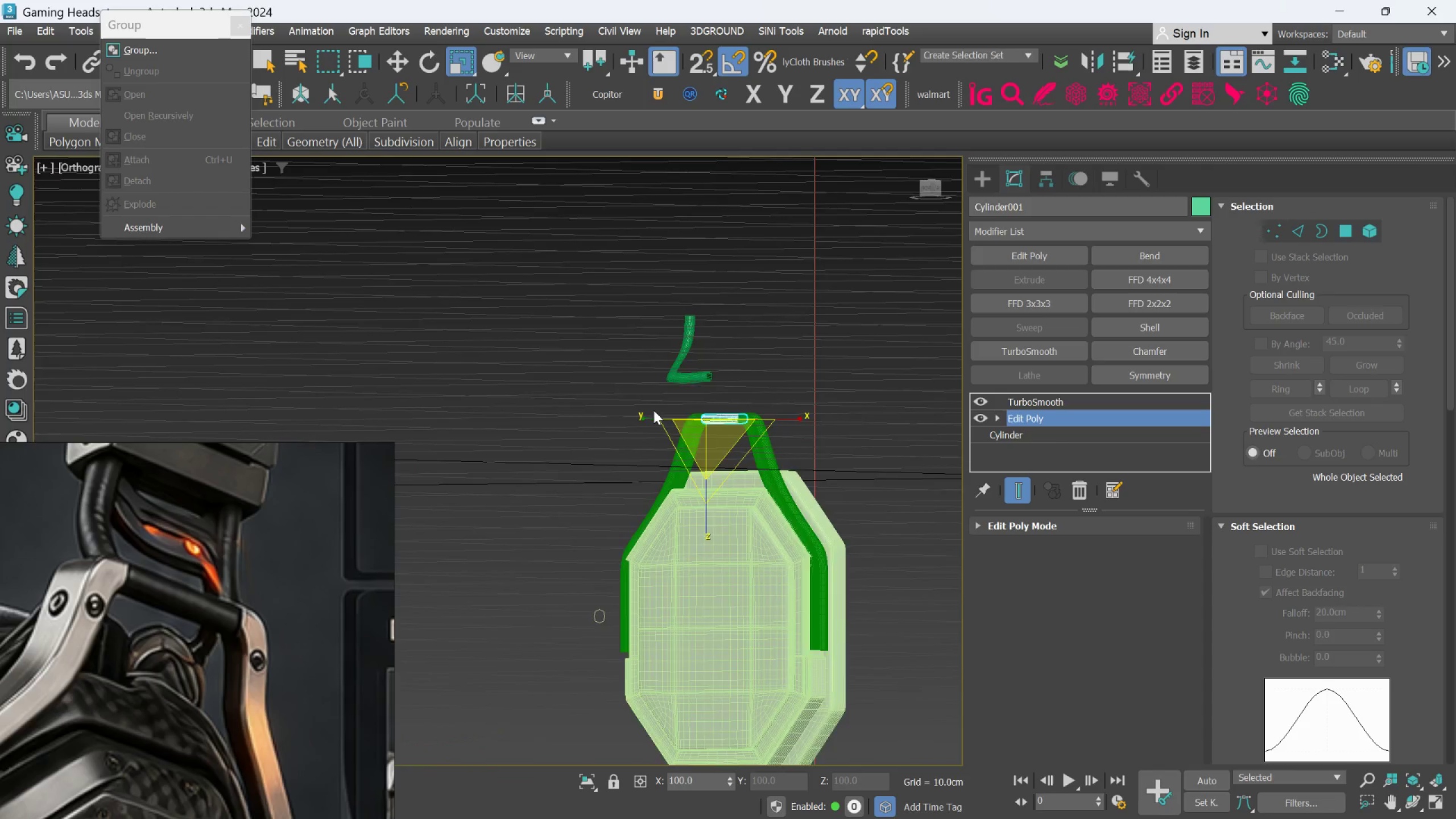 
scroll: coordinate [709, 424], scroll_direction: down, amount: 3.0
 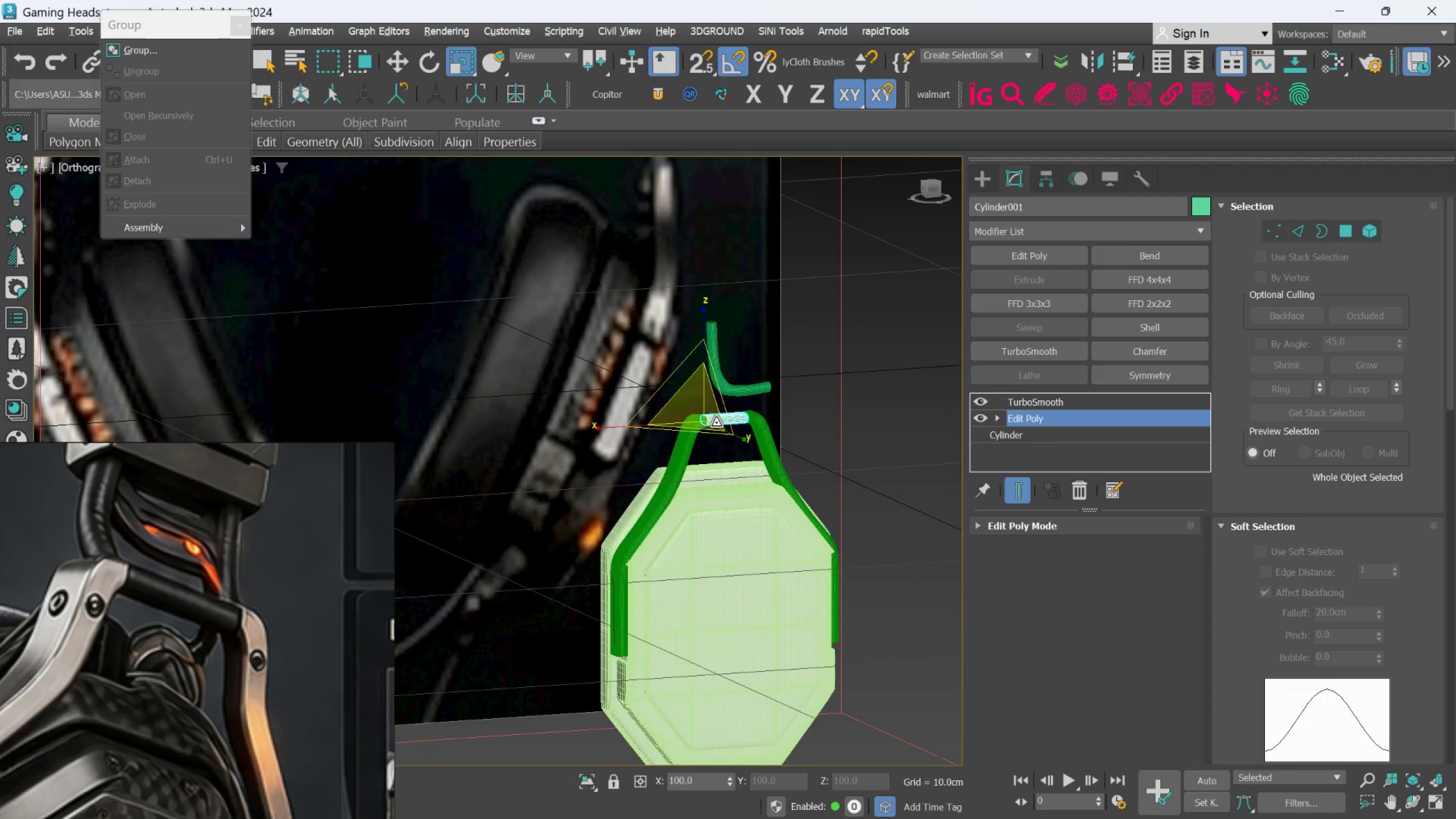 
hold_key(key=AltLeft, duration=0.38)
 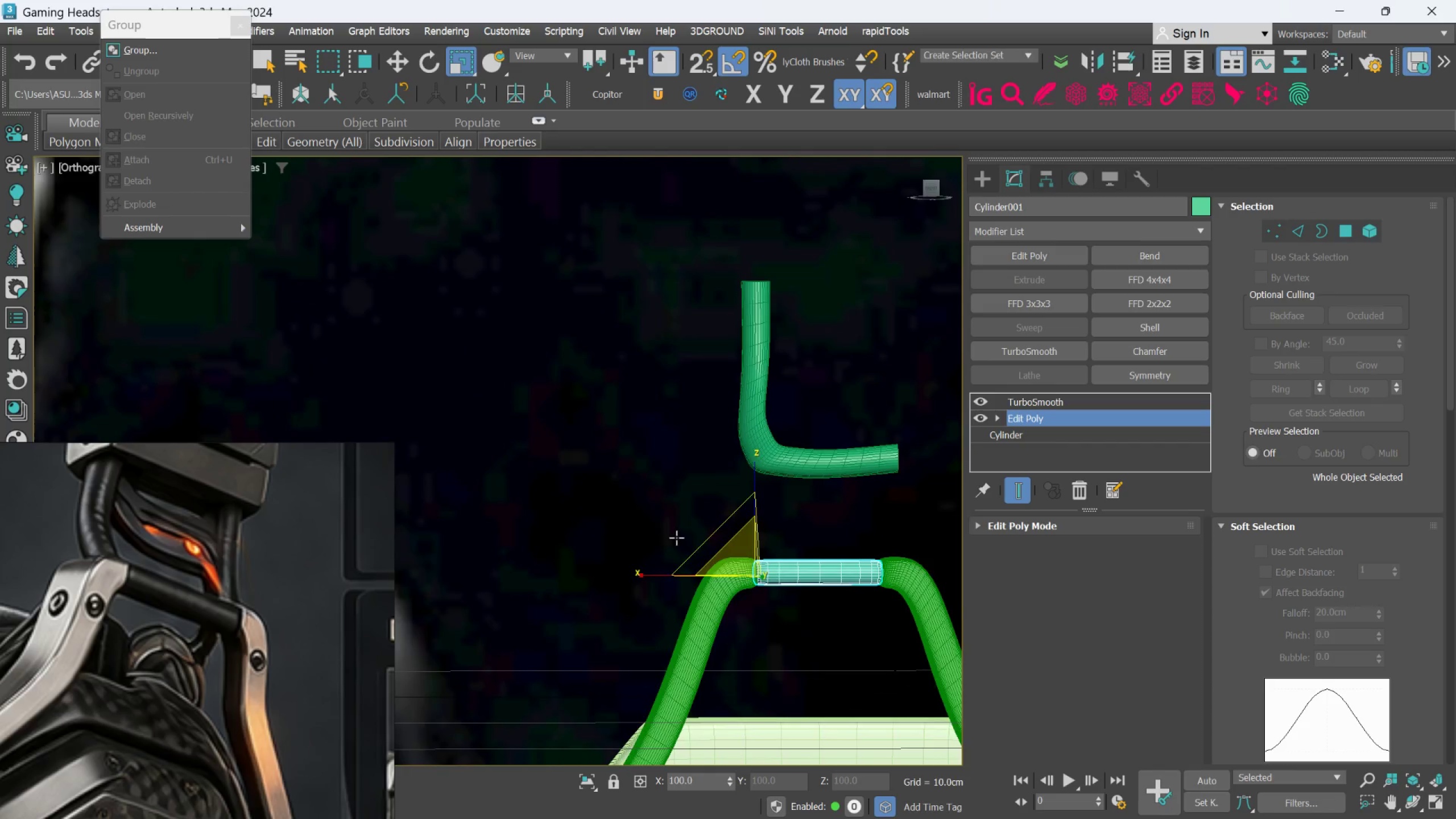 
scroll: coordinate [775, 536], scroll_direction: up, amount: 6.0
 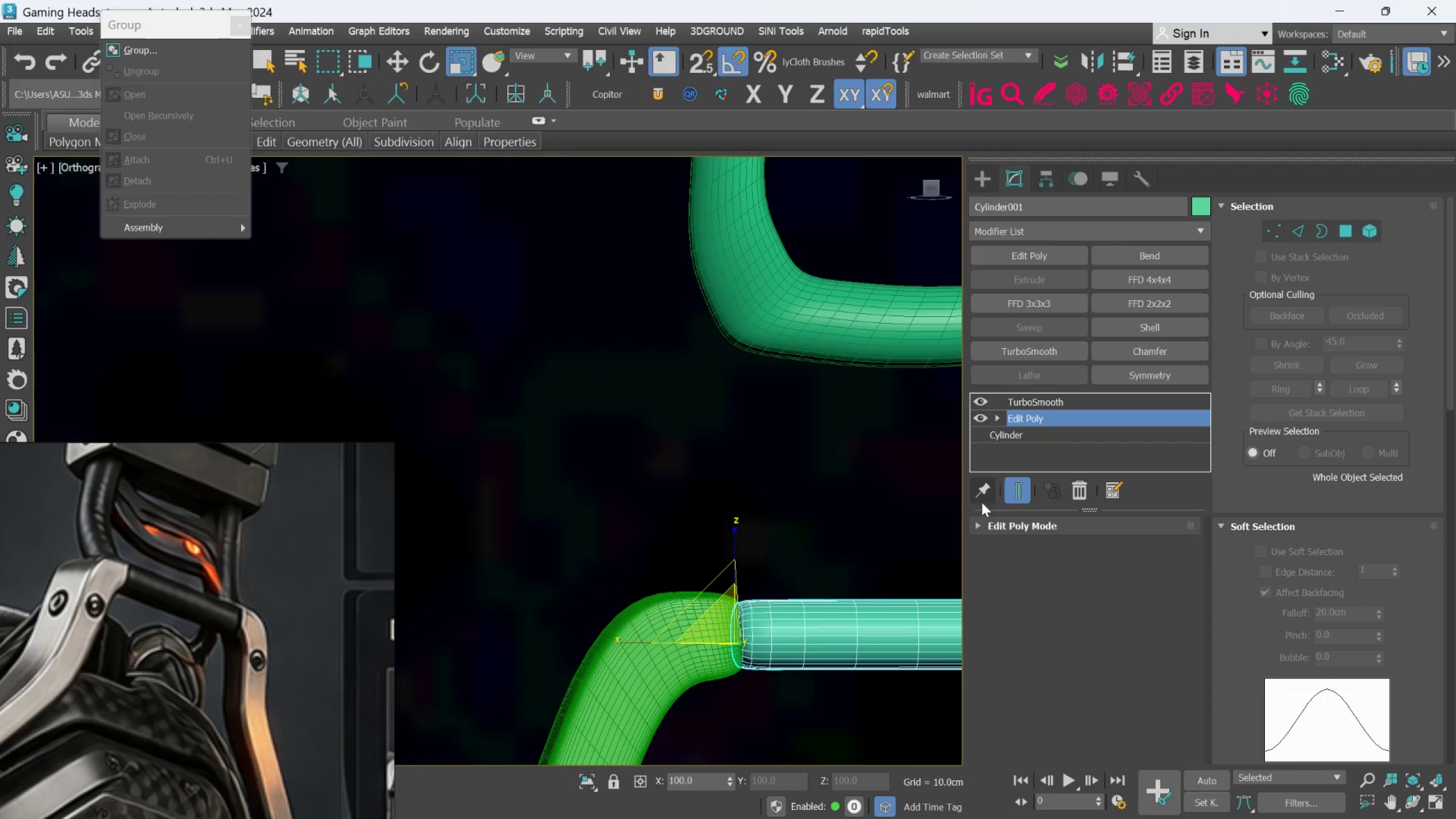 
mouse_move([1006, 483])
 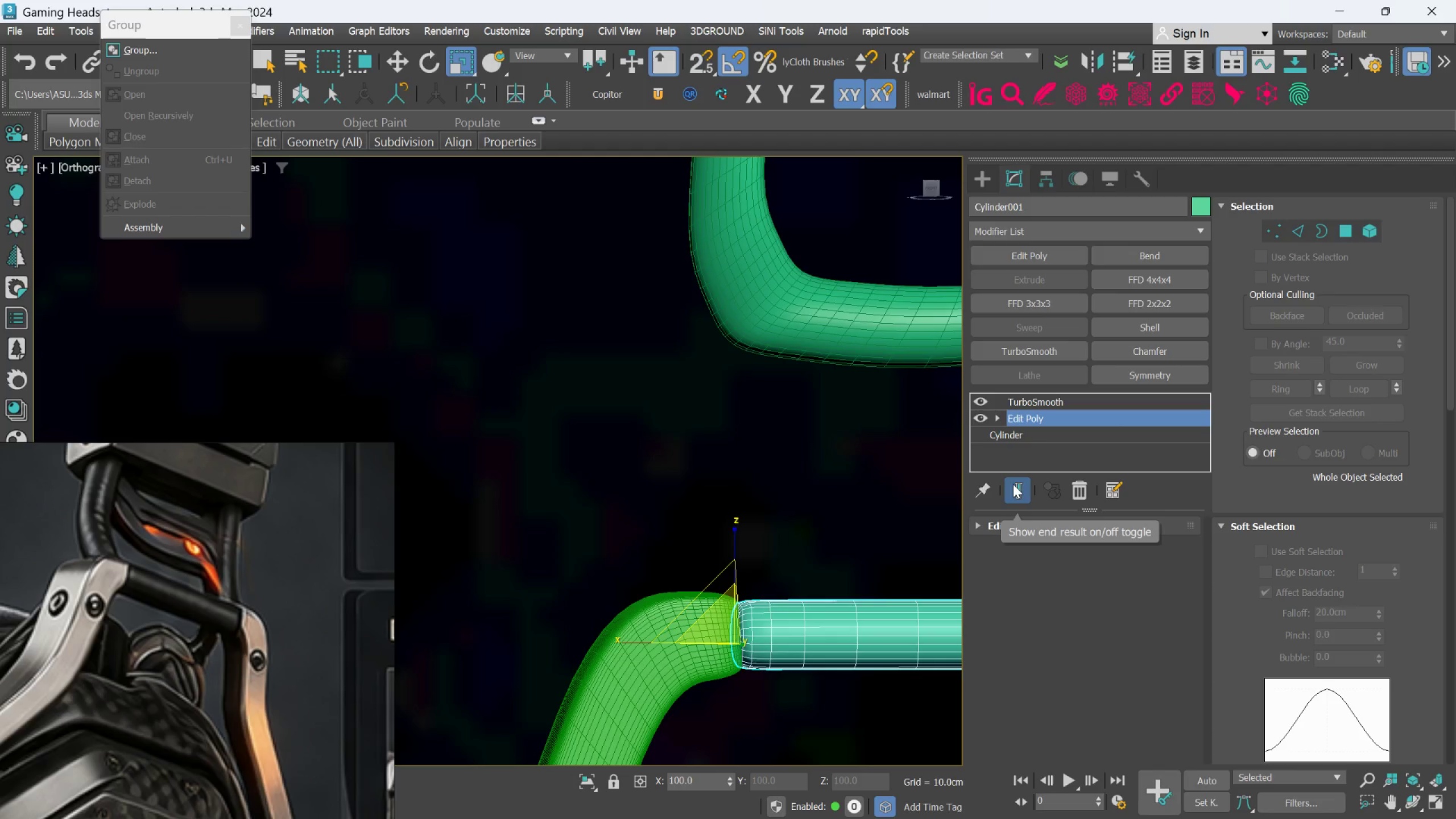 
left_click([1014, 485])
 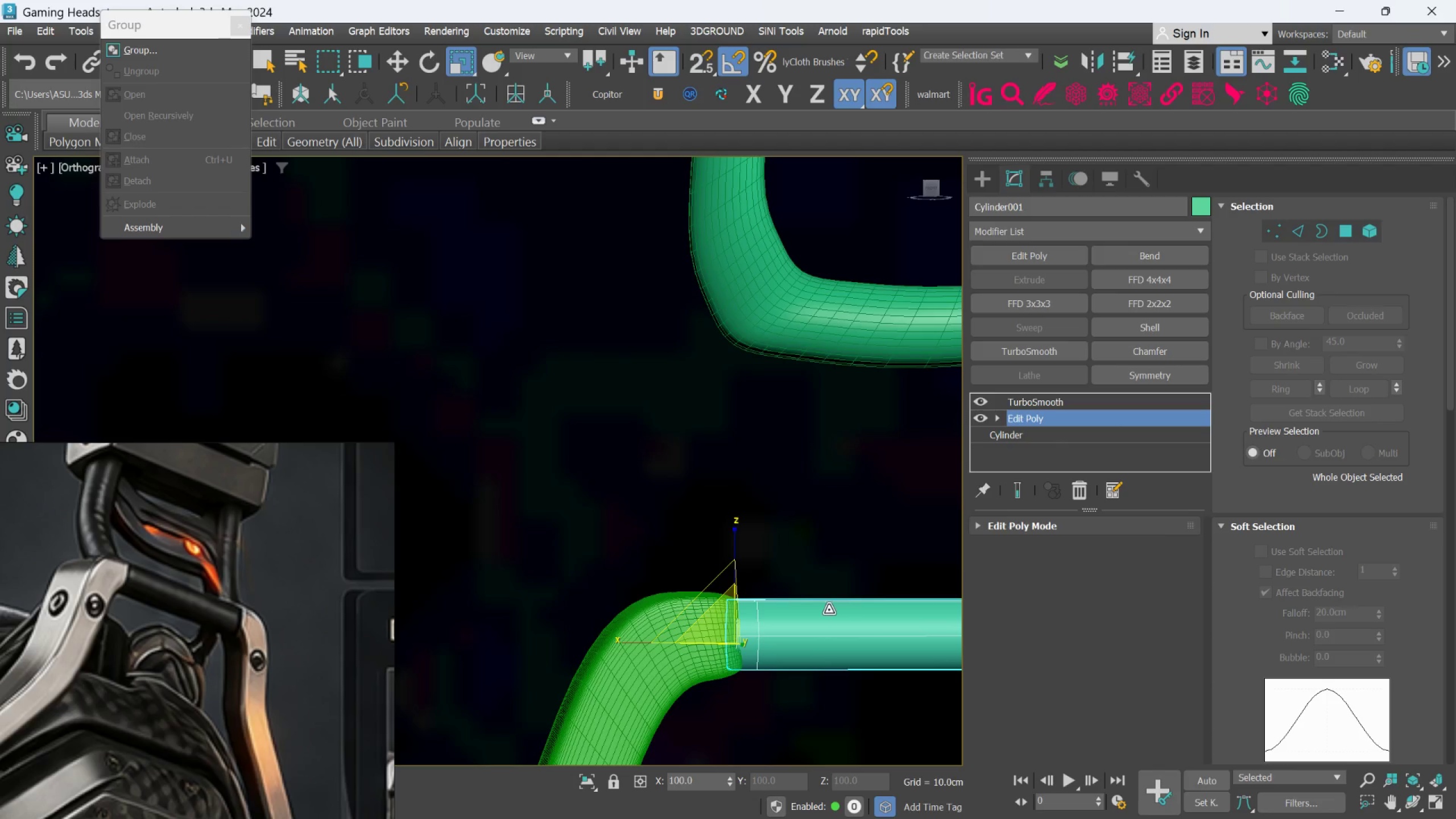 
scroll: coordinate [829, 610], scroll_direction: down, amount: 2.0
 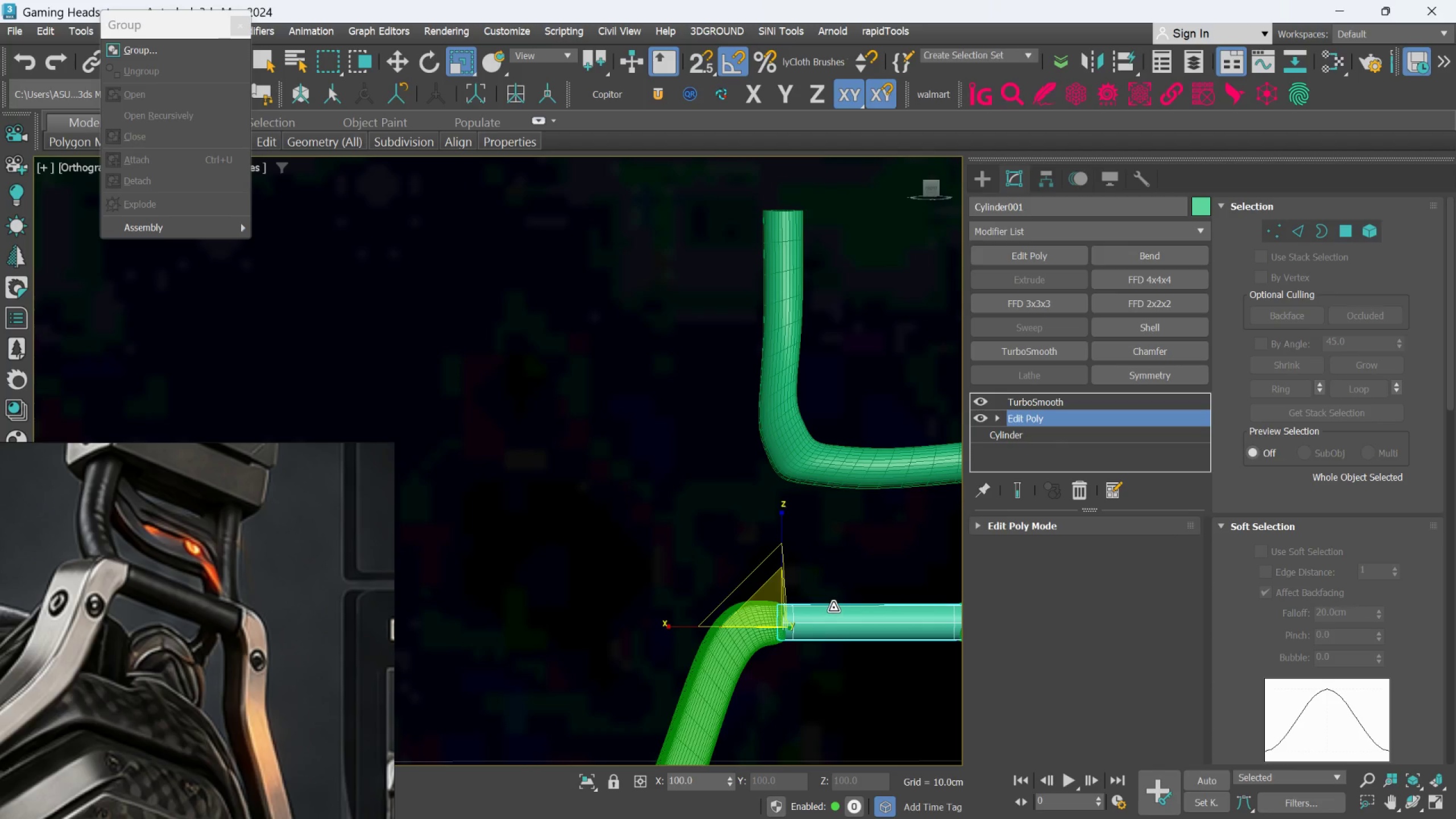 
hold_key(key=AltLeft, duration=0.59)
 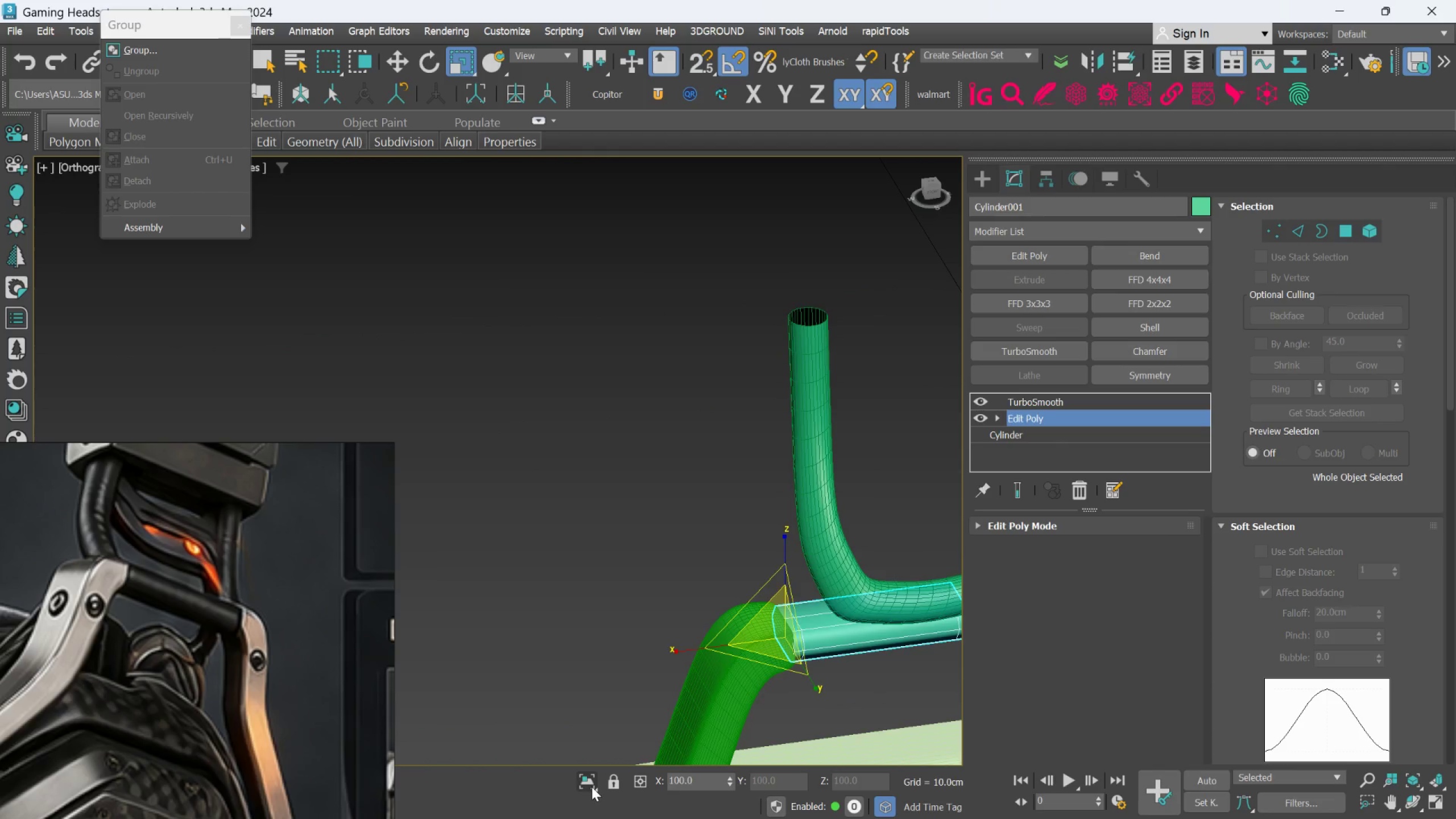 
left_click([592, 787])
 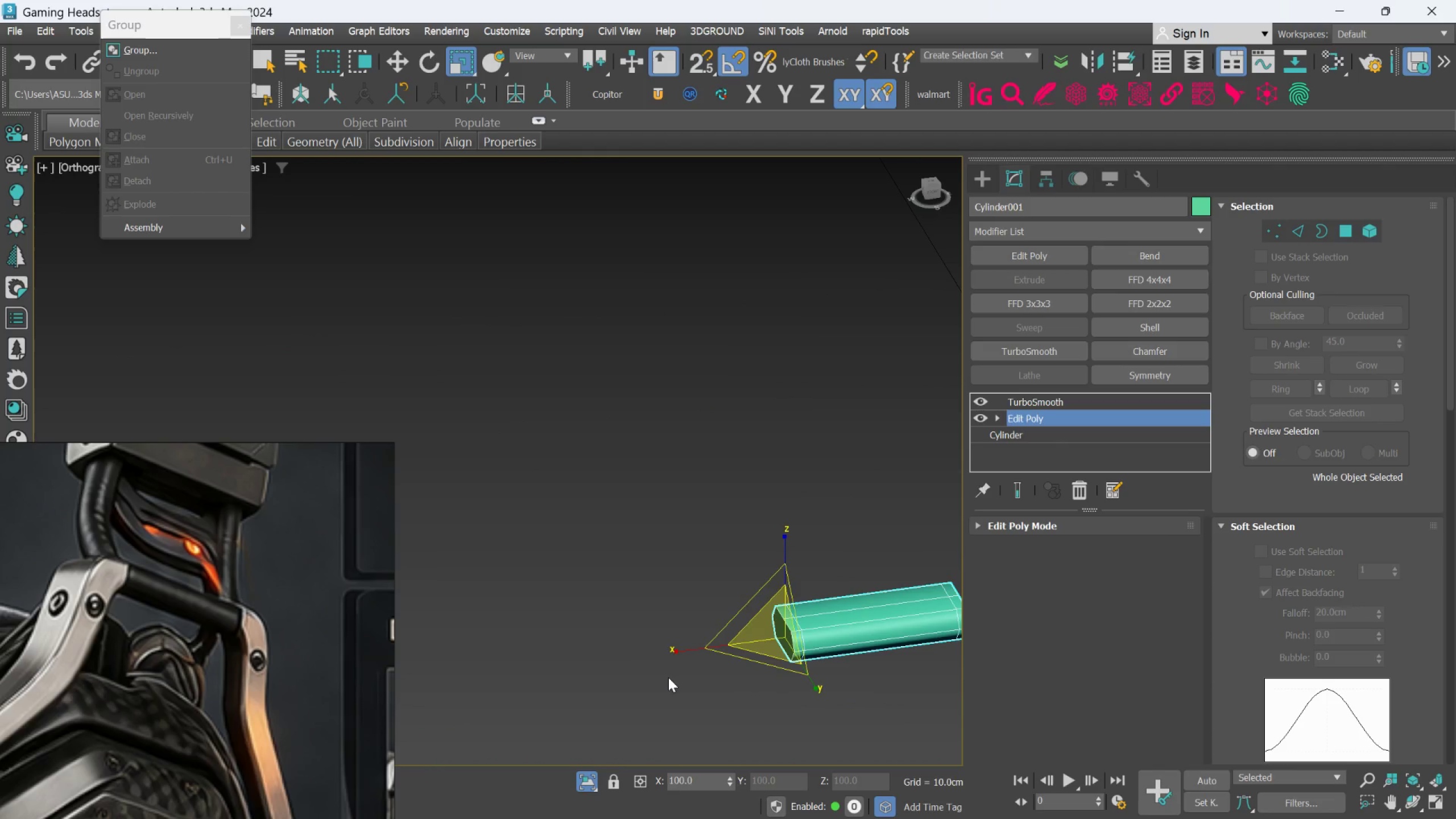 
hold_key(key=AltLeft, duration=0.81)
 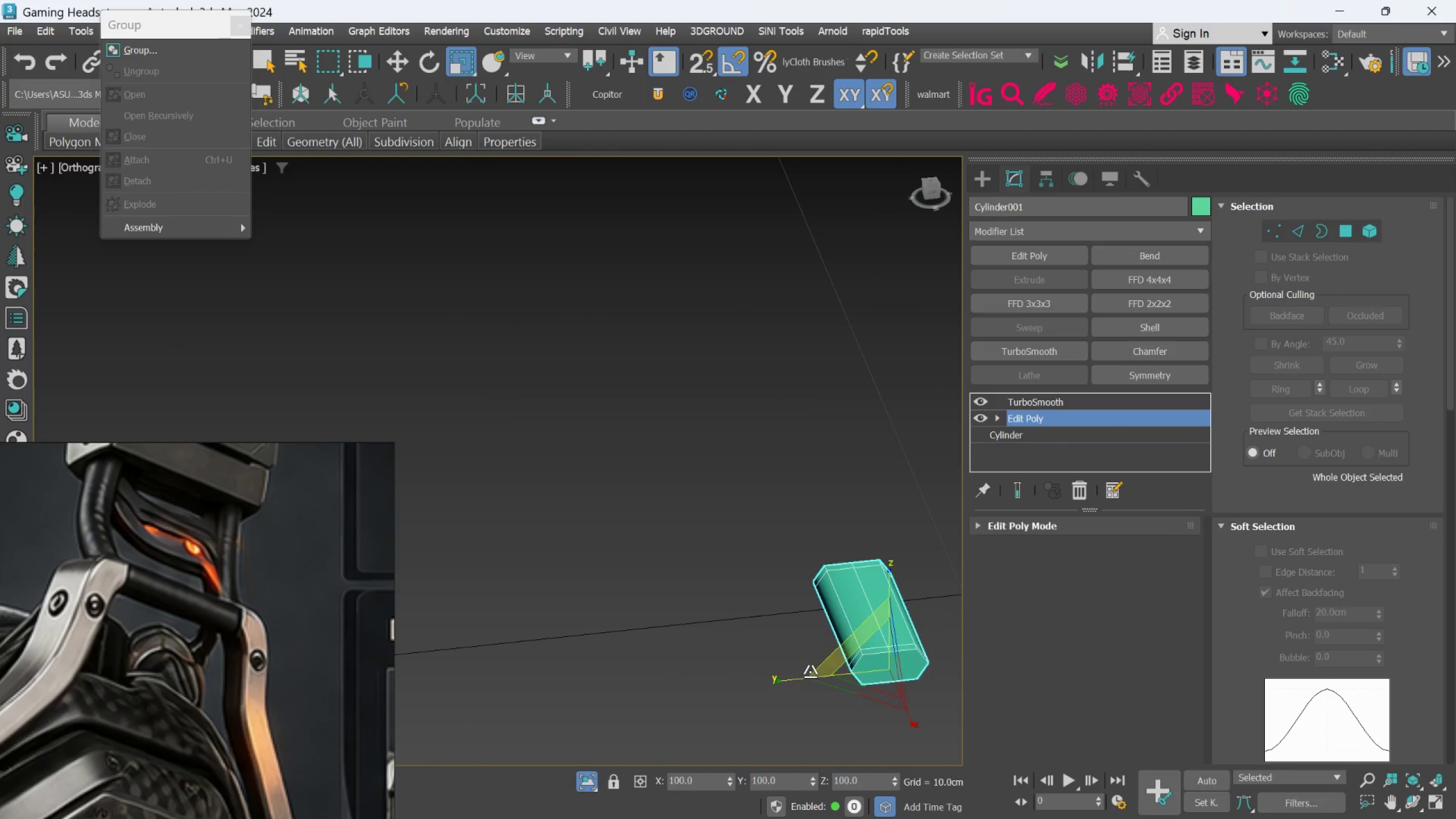 
hold_key(key=AltLeft, duration=0.38)
 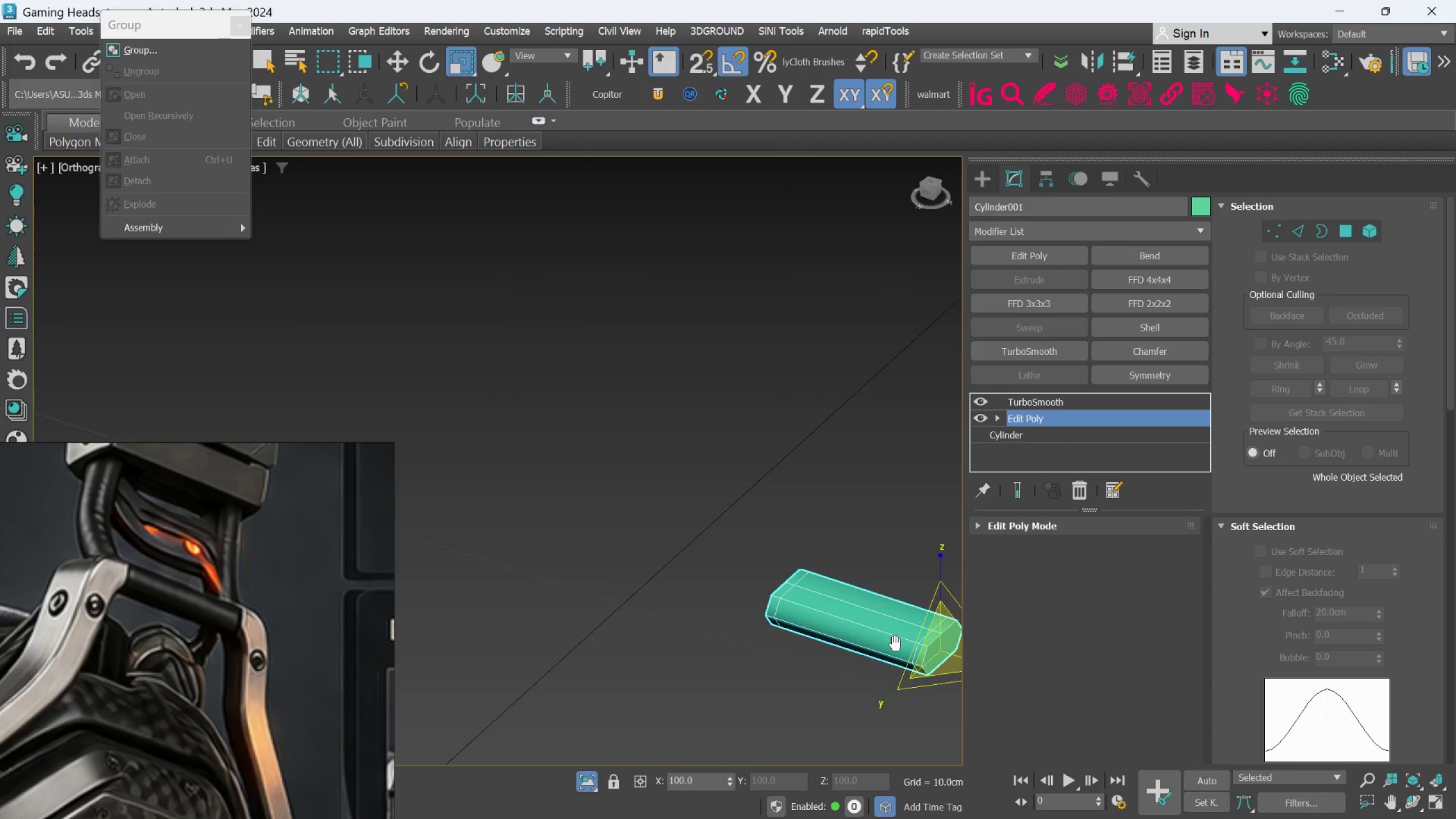 
hold_key(key=AltLeft, duration=0.38)
 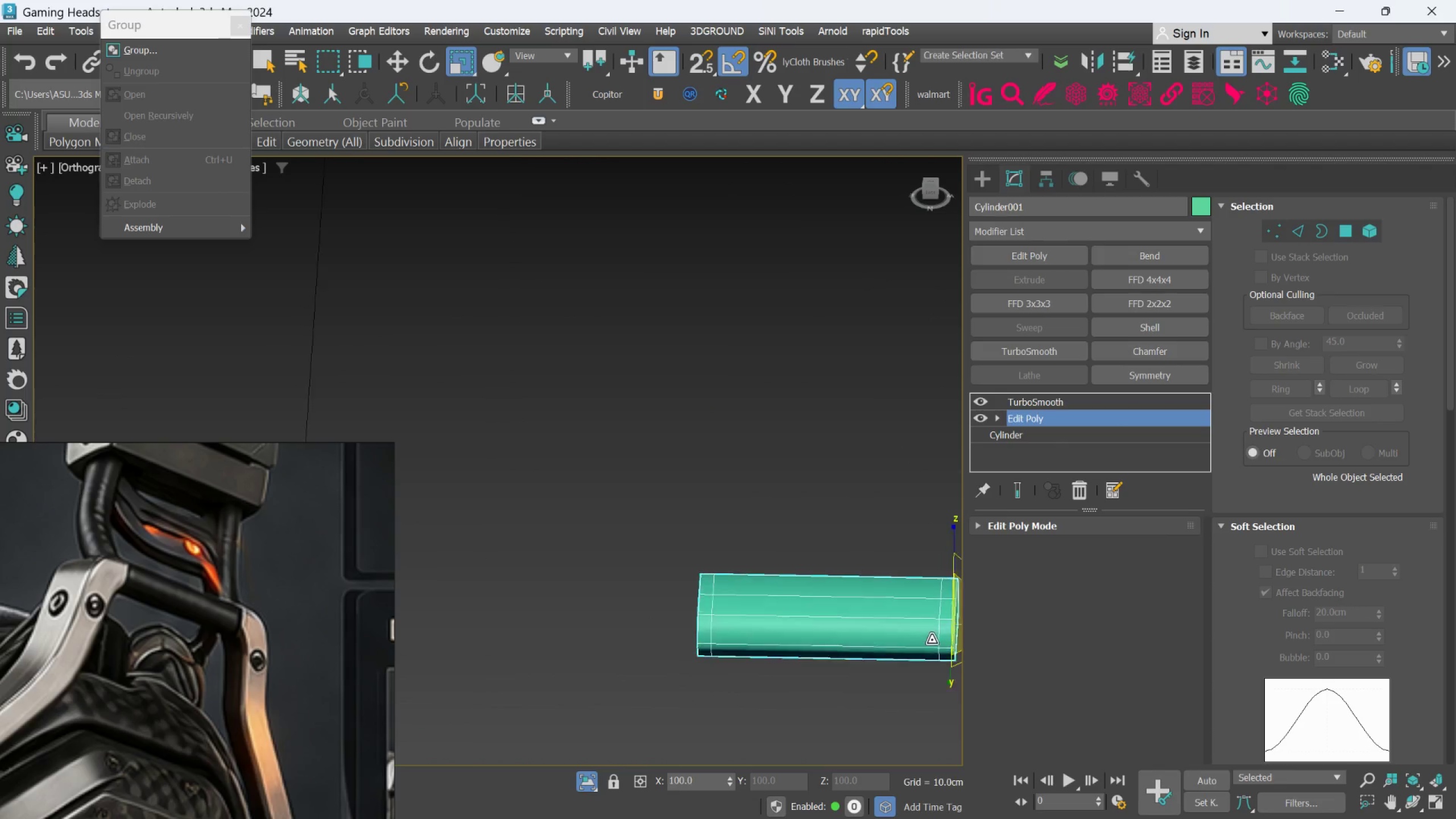 
scroll: coordinate [932, 640], scroll_direction: up, amount: 2.0
 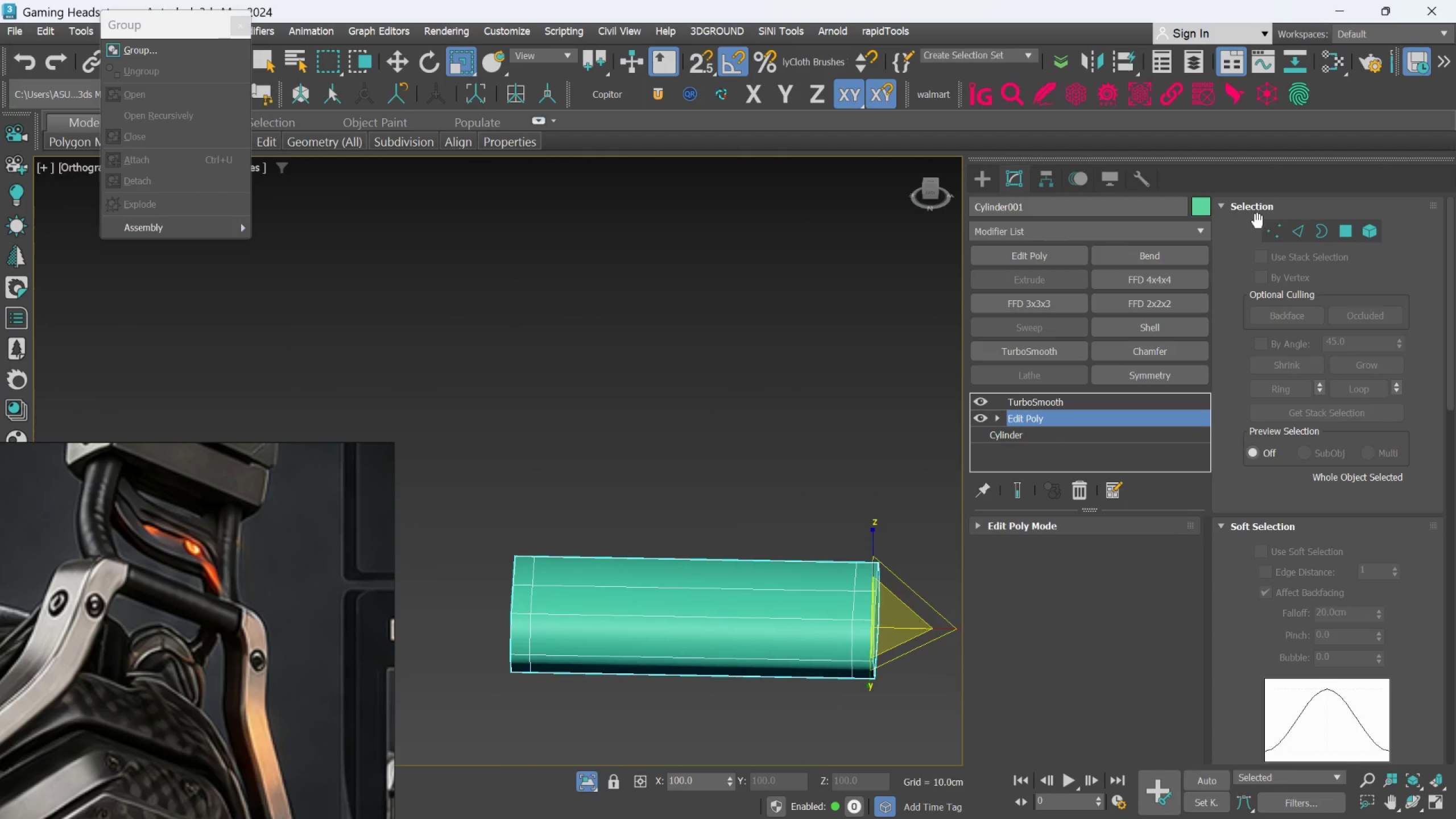 
left_click([1302, 230])
 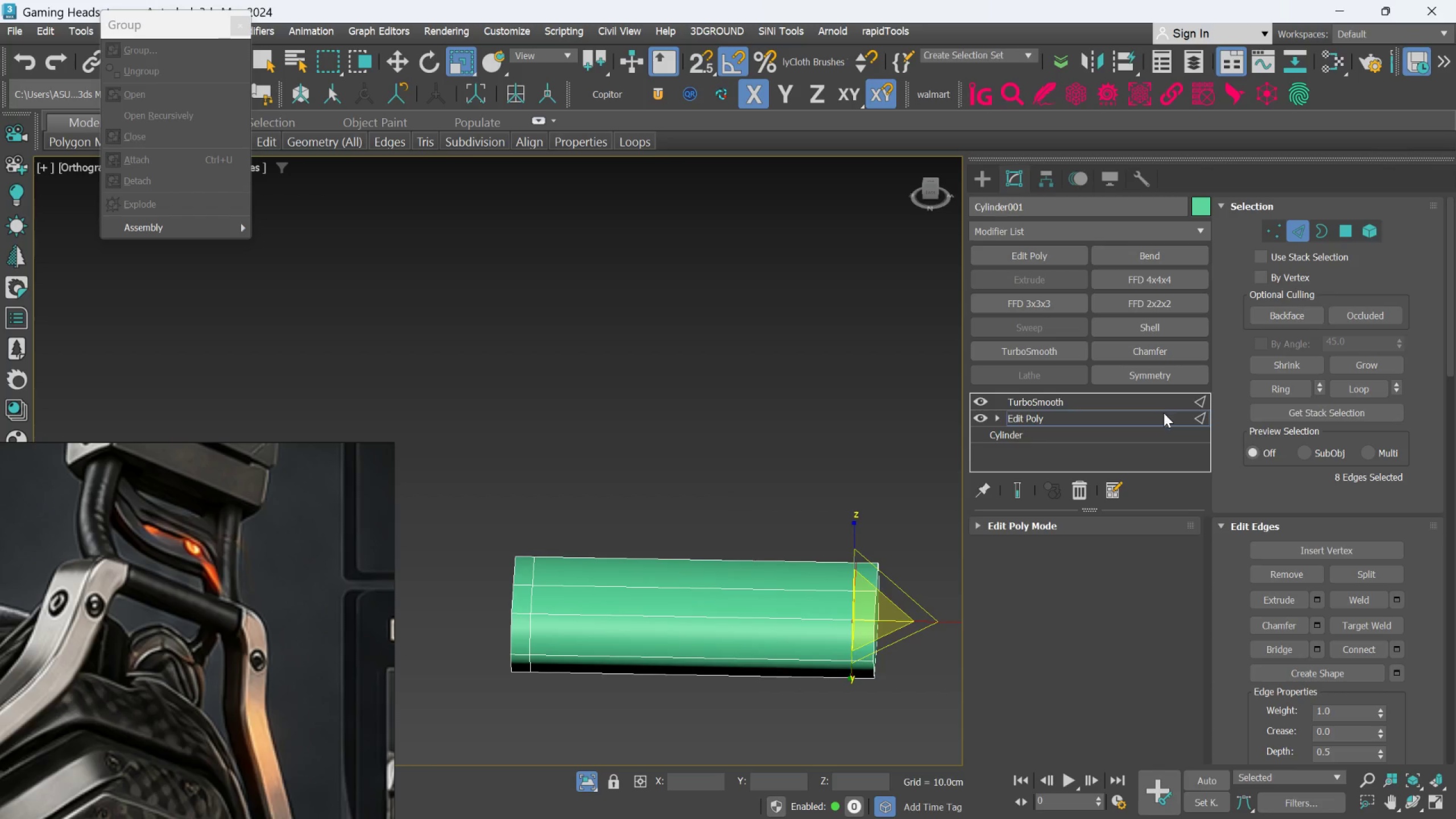 
left_click([1304, 230])
 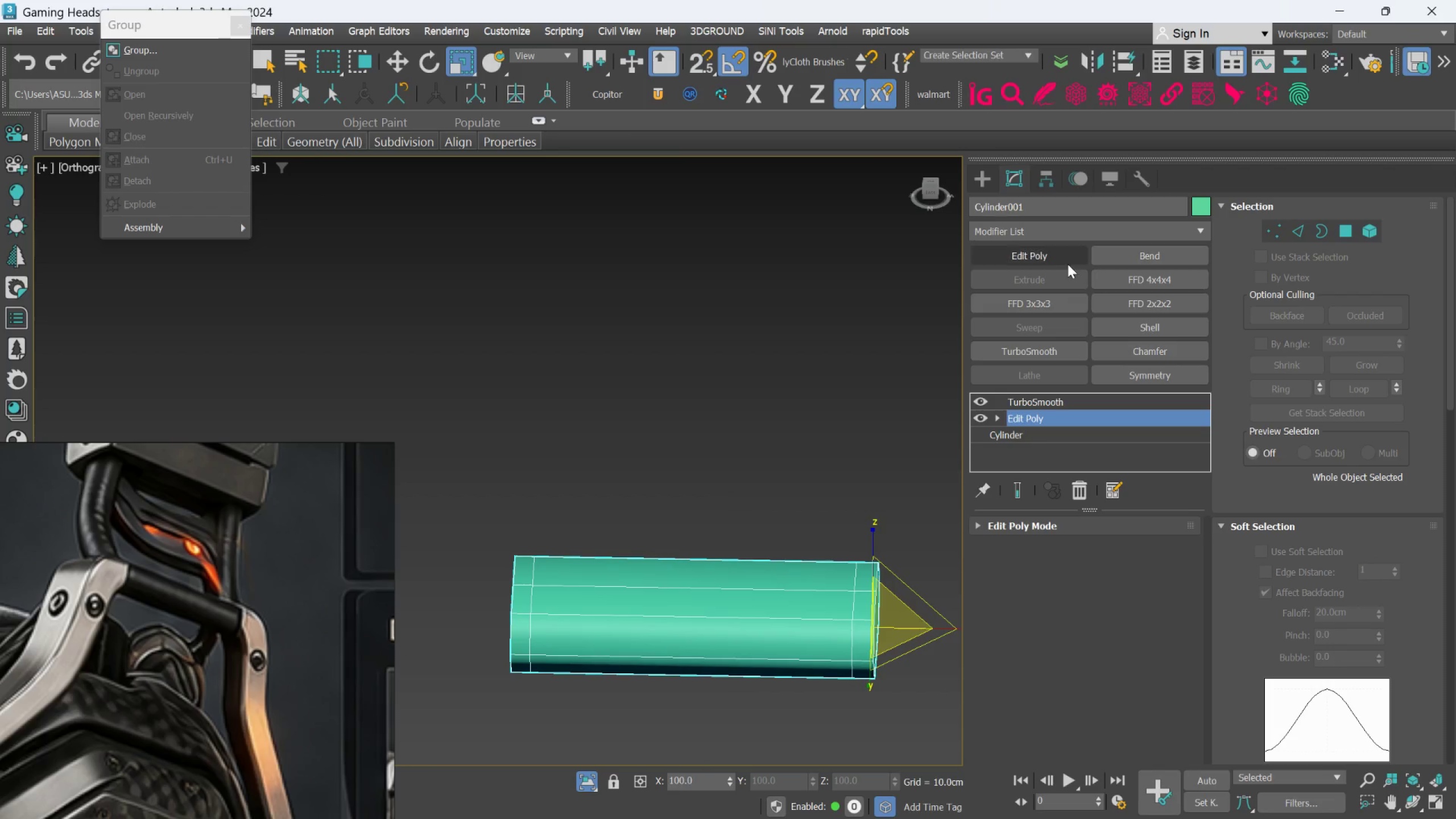 
left_click([1067, 262])
 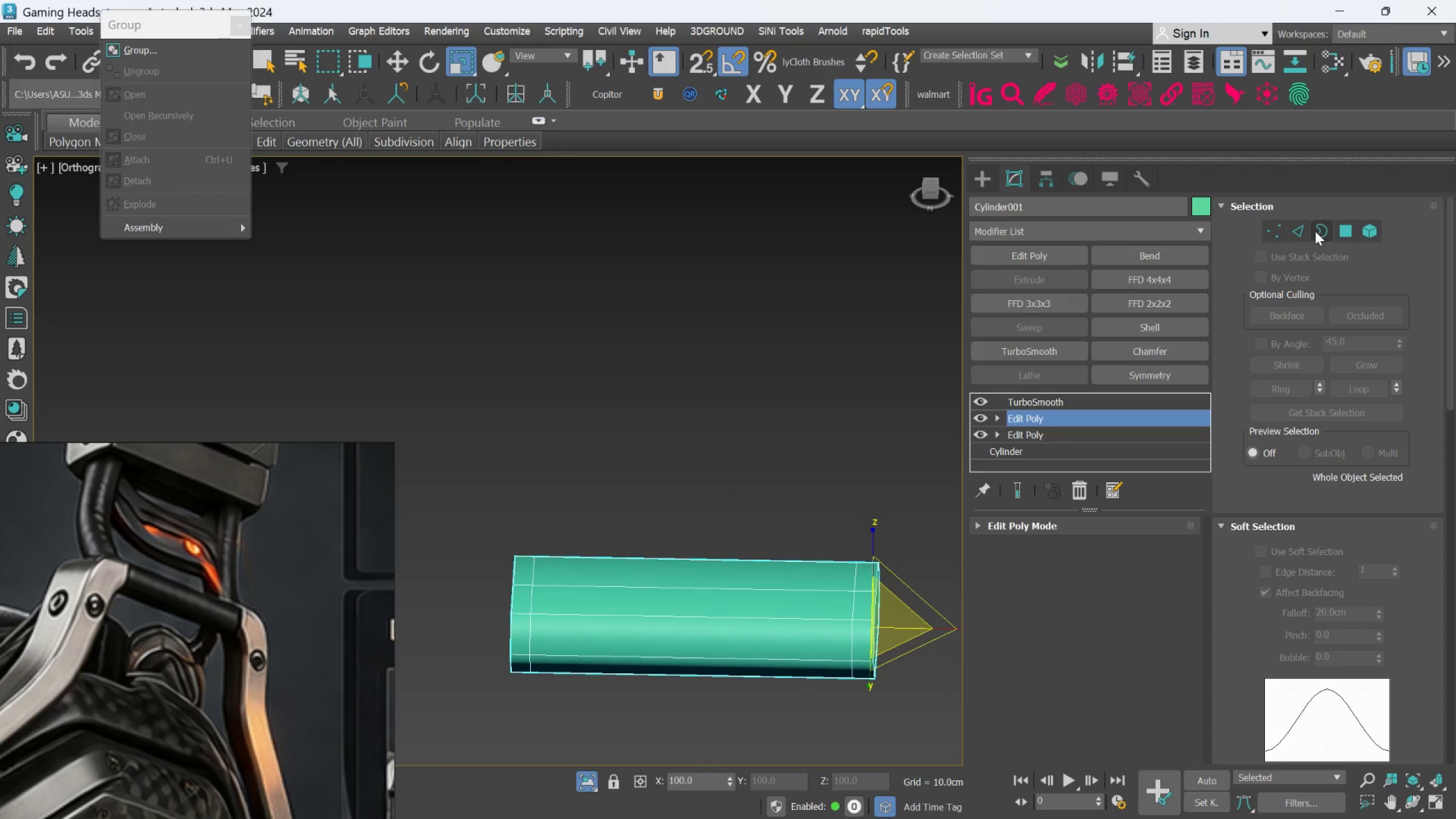 
left_click([1307, 230])
 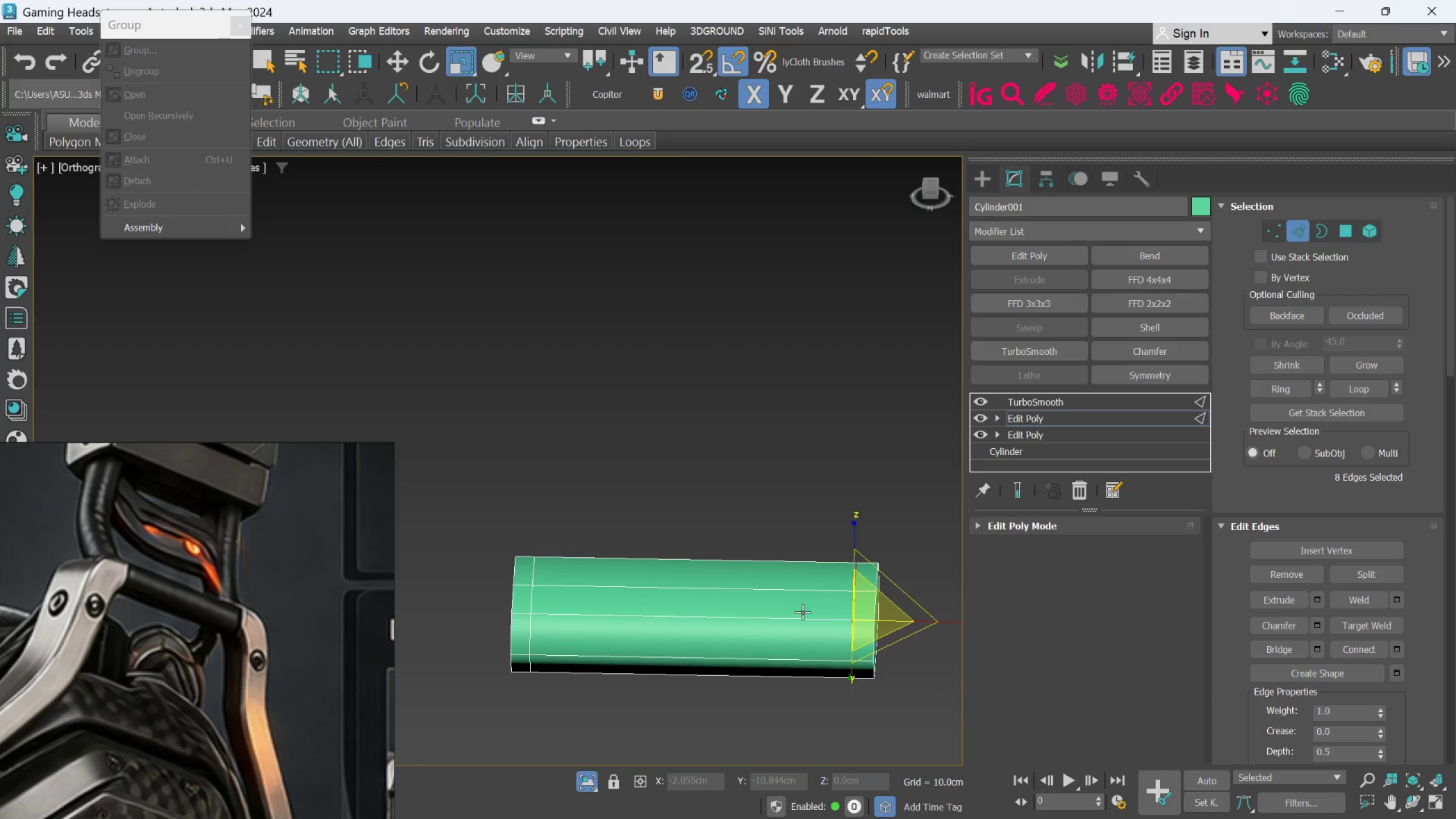 
left_click([799, 615])
 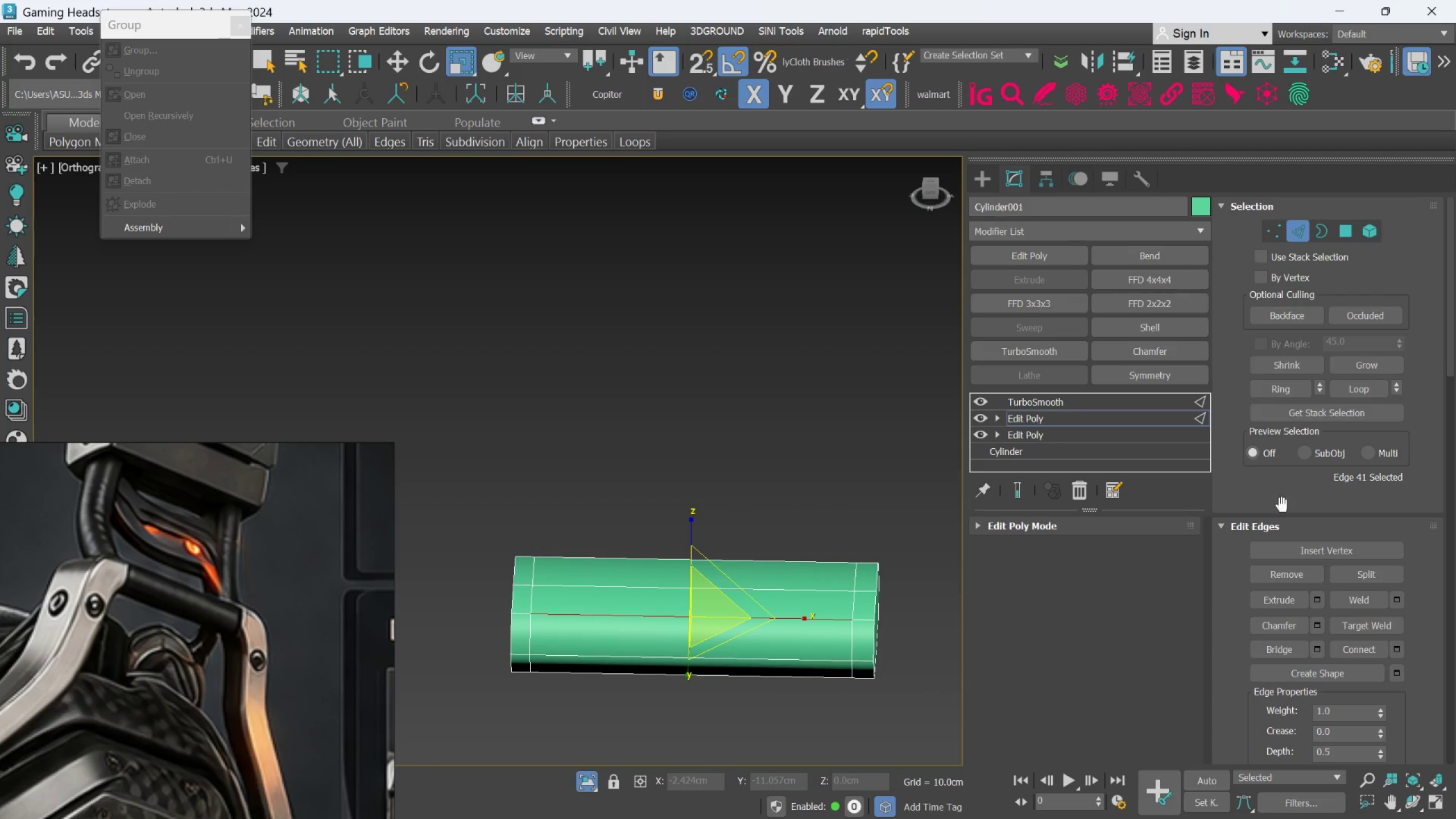 
left_click([1285, 388])
 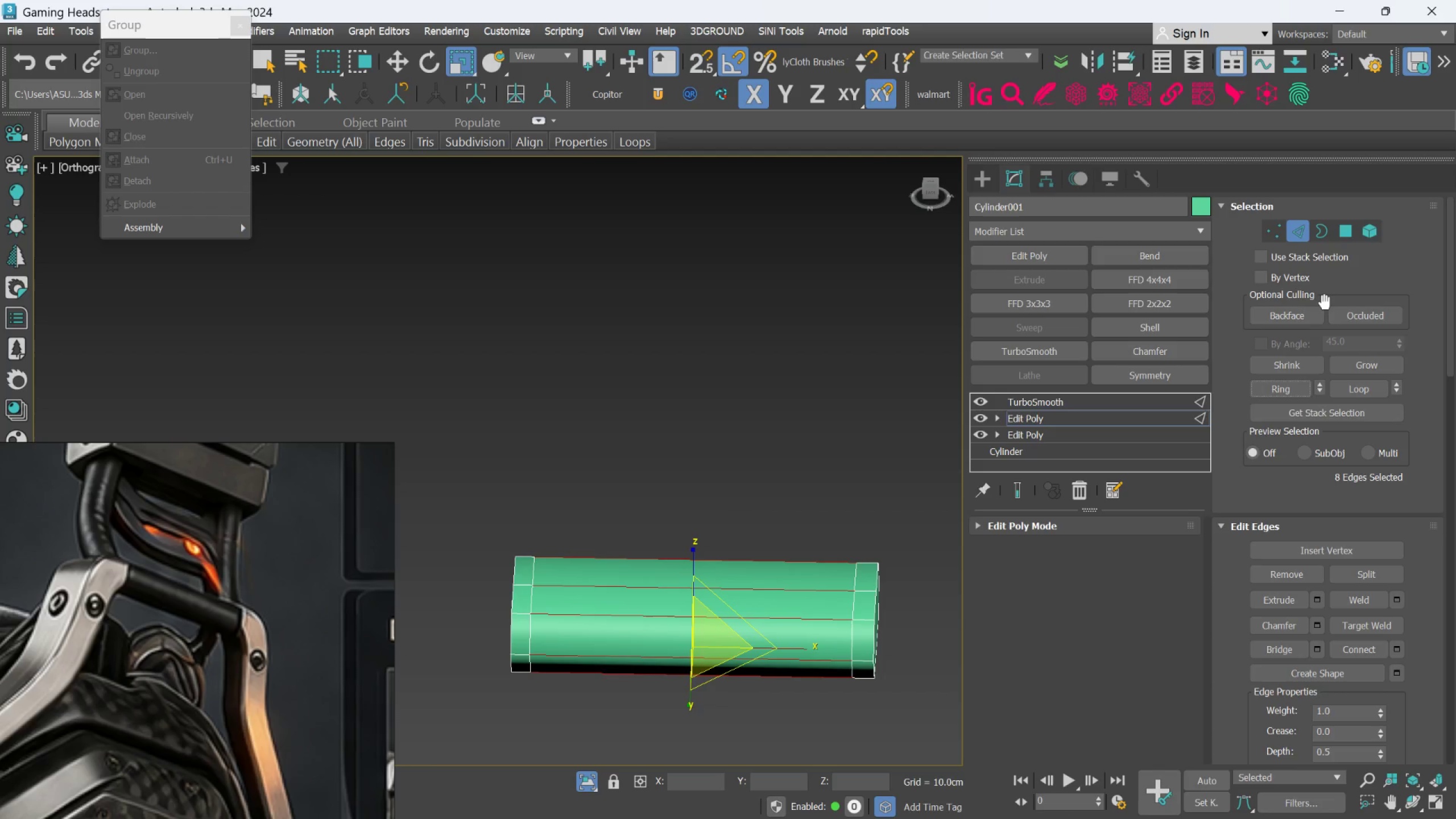 
wait(8.89)
 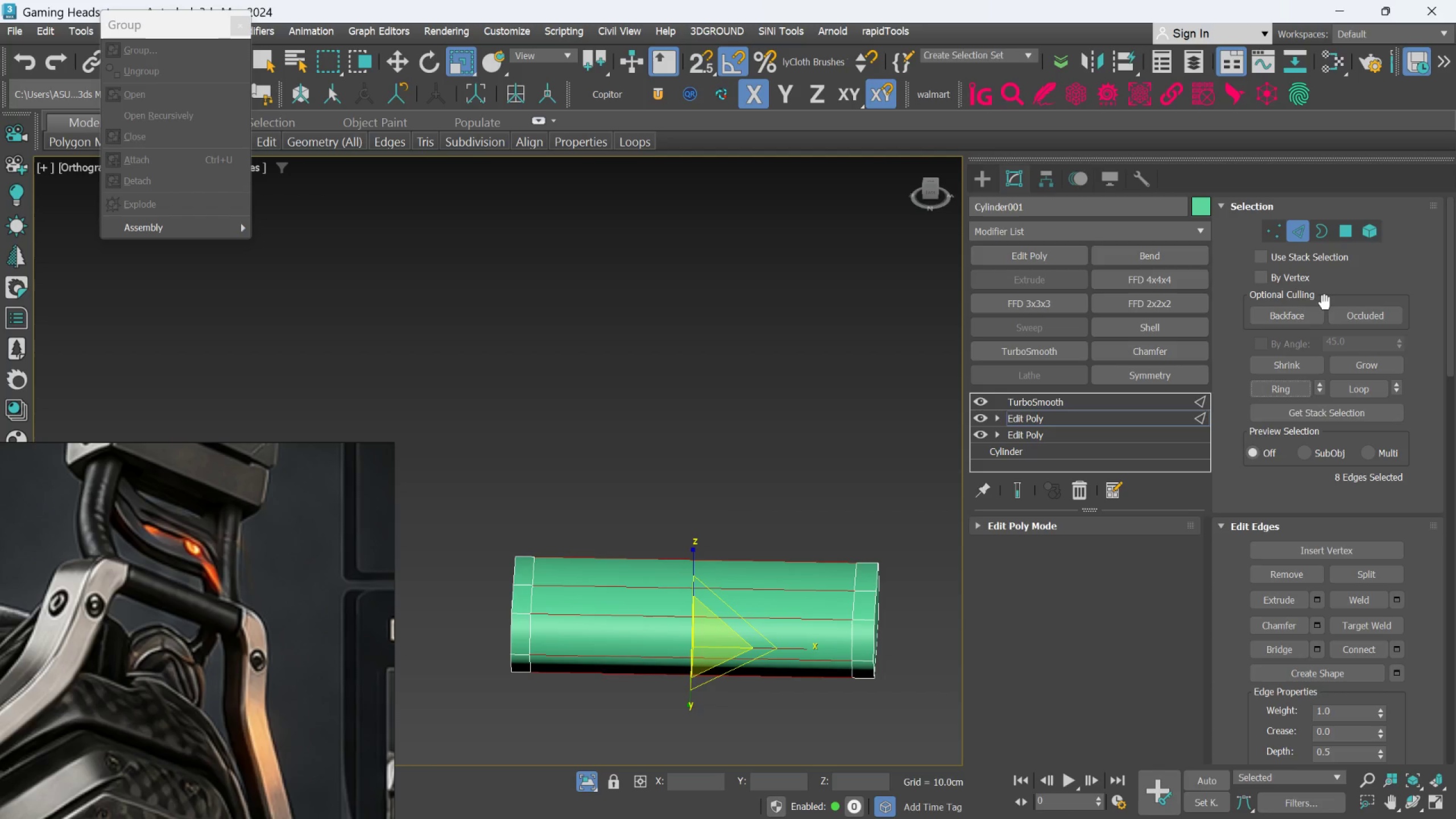 
left_click([592, 782])
 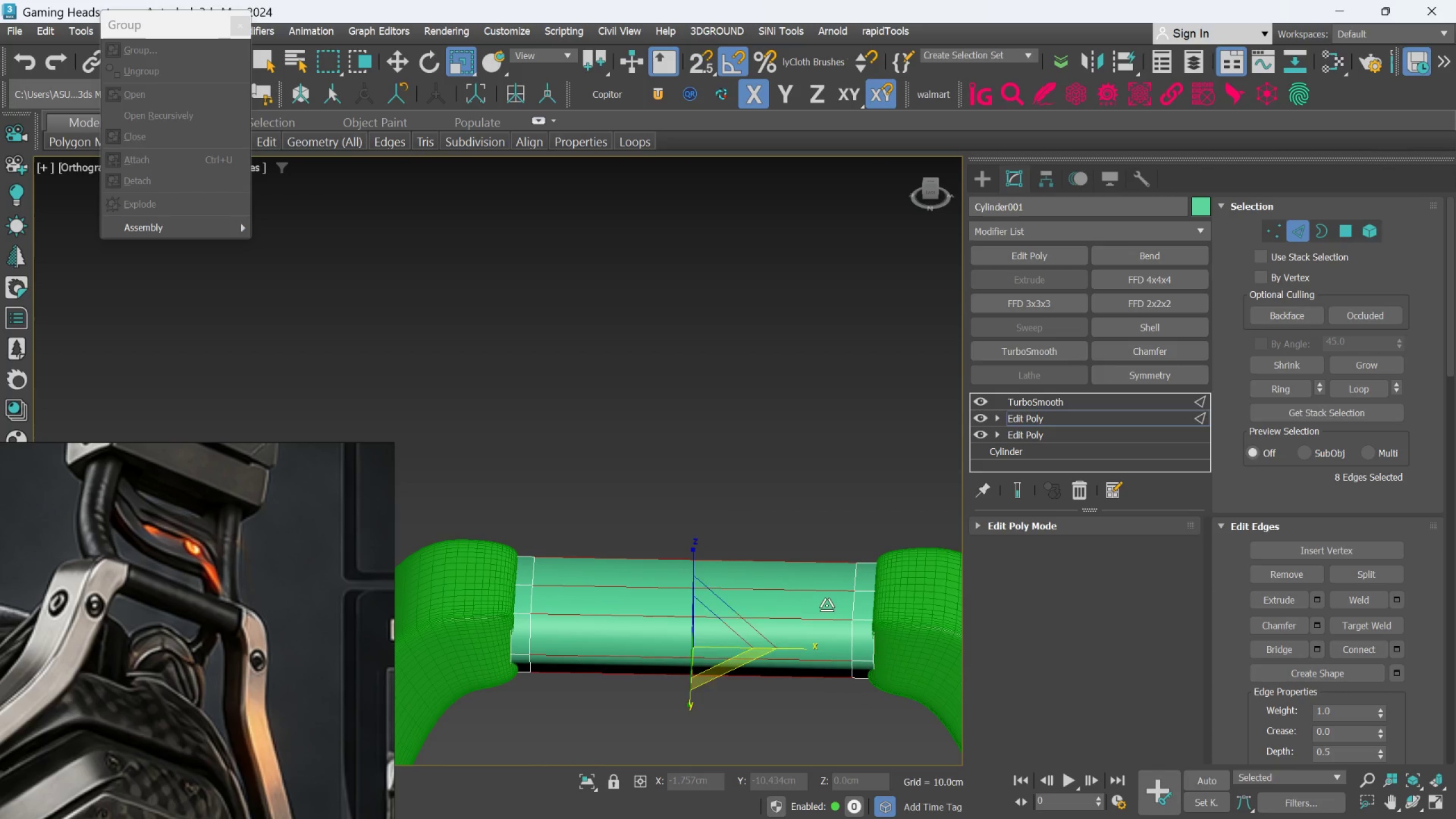 
left_click([1030, 495])
 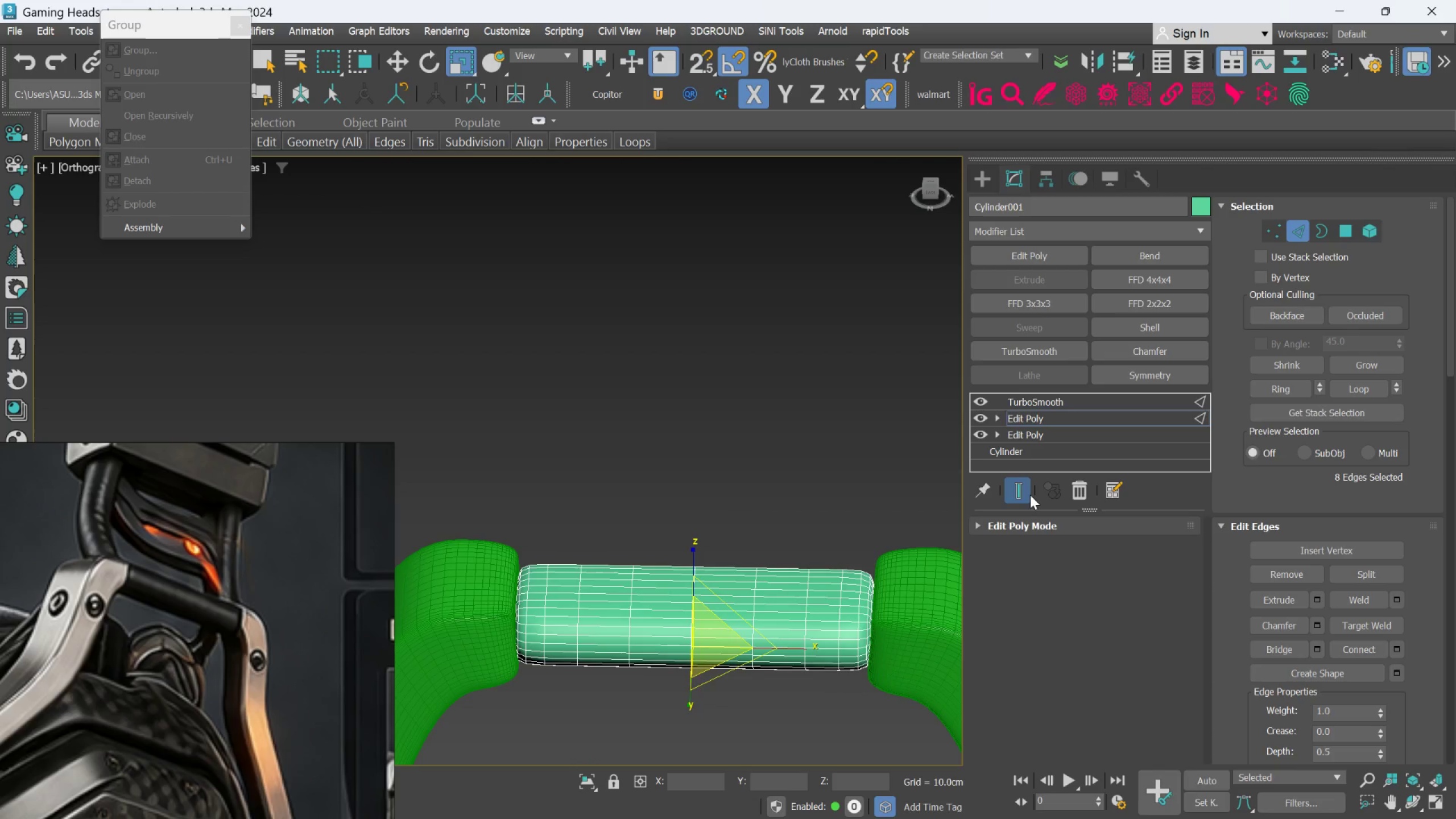 
left_click([1030, 495])
 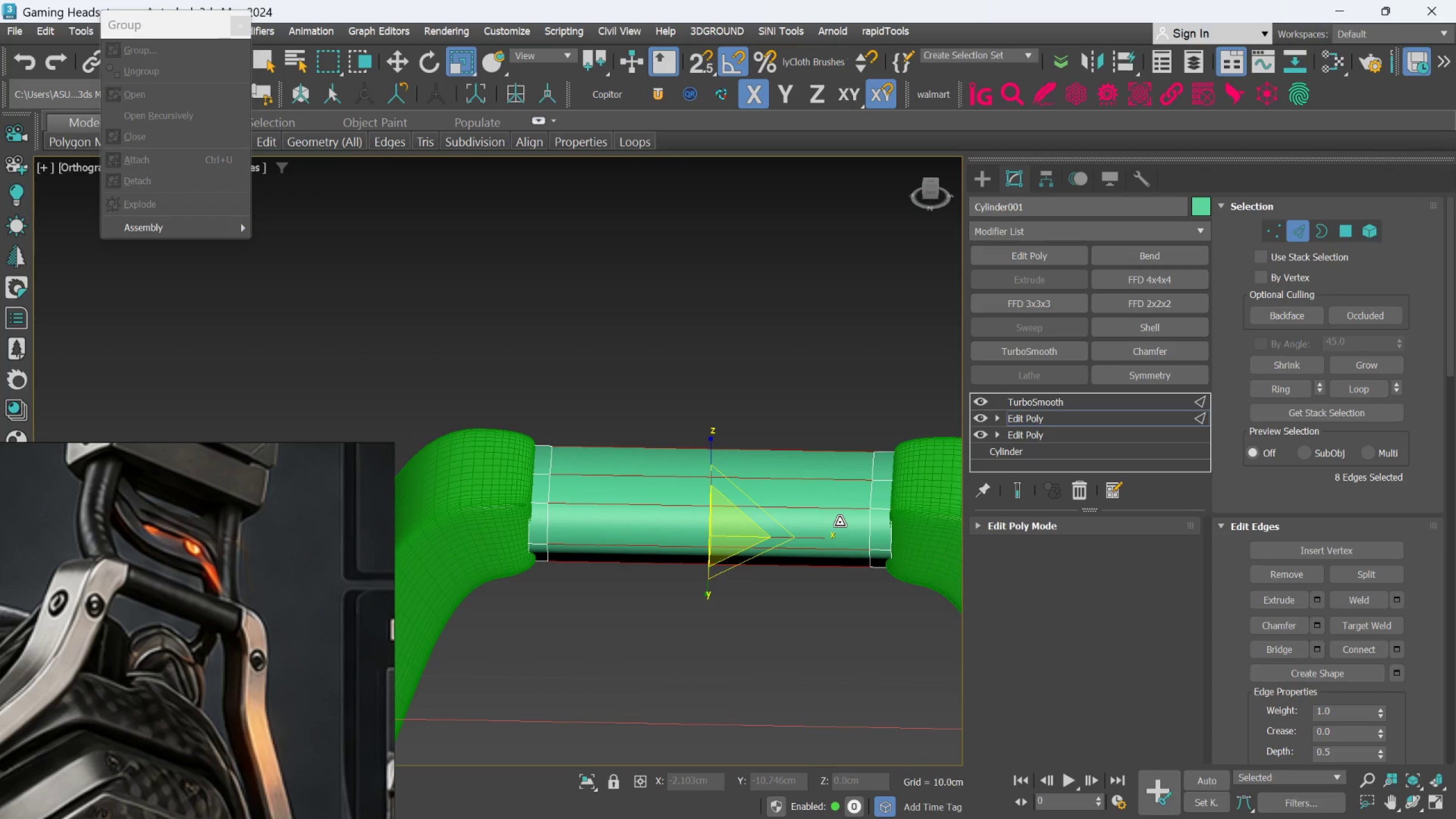 
hold_key(key=AltLeft, duration=1.5)
 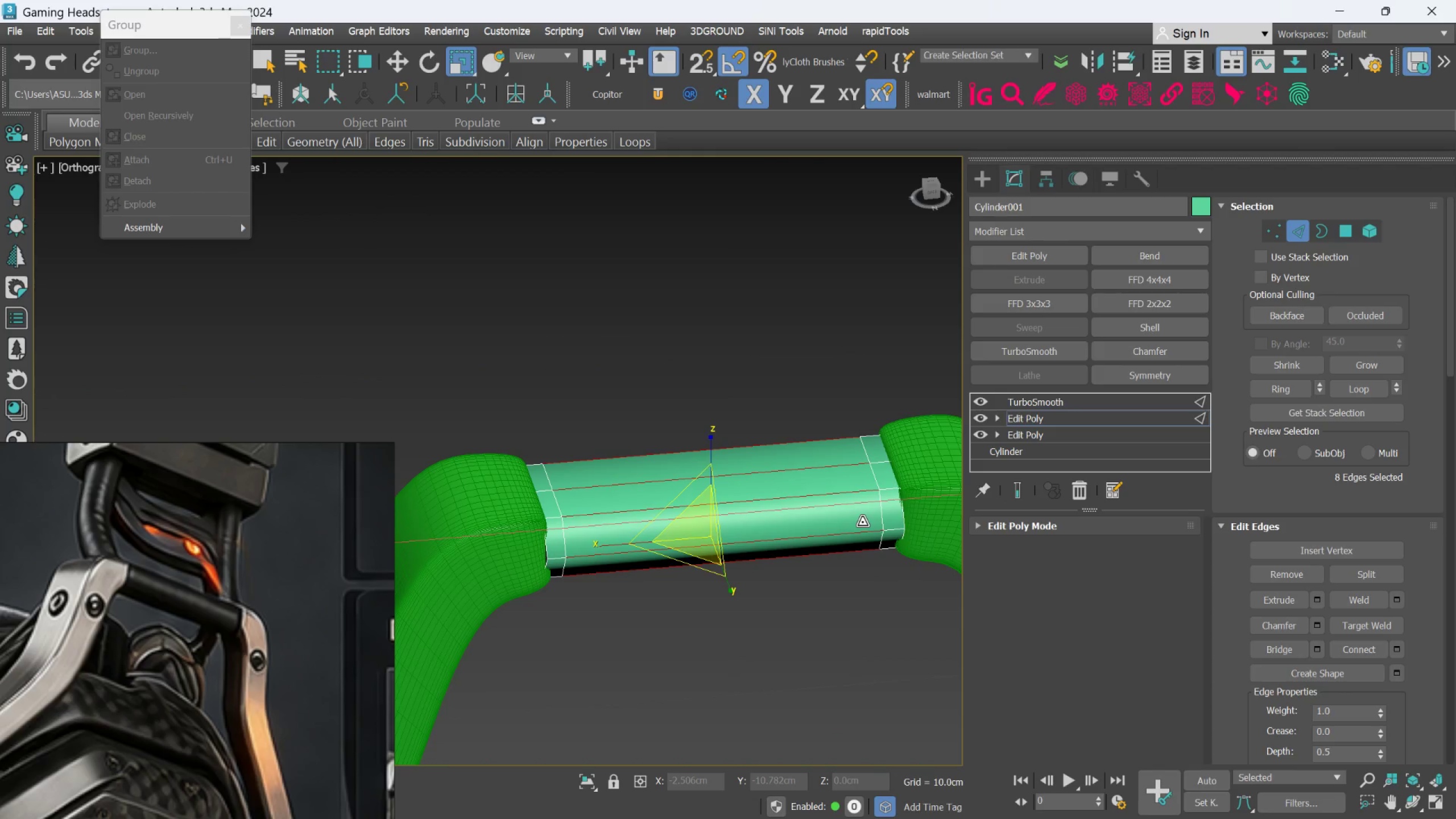 
key(Alt+AltLeft)
 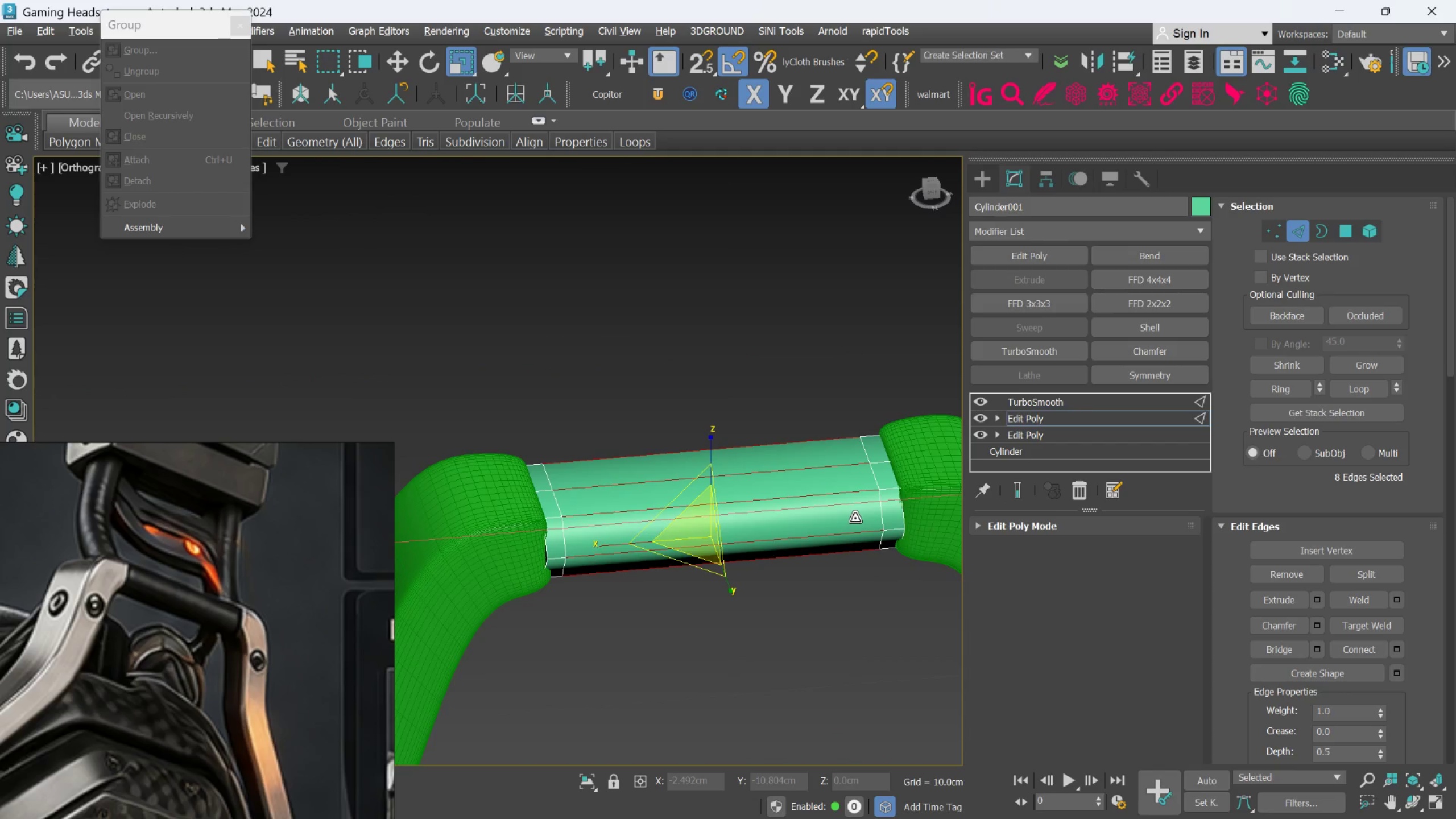 
key(Alt+AltLeft)
 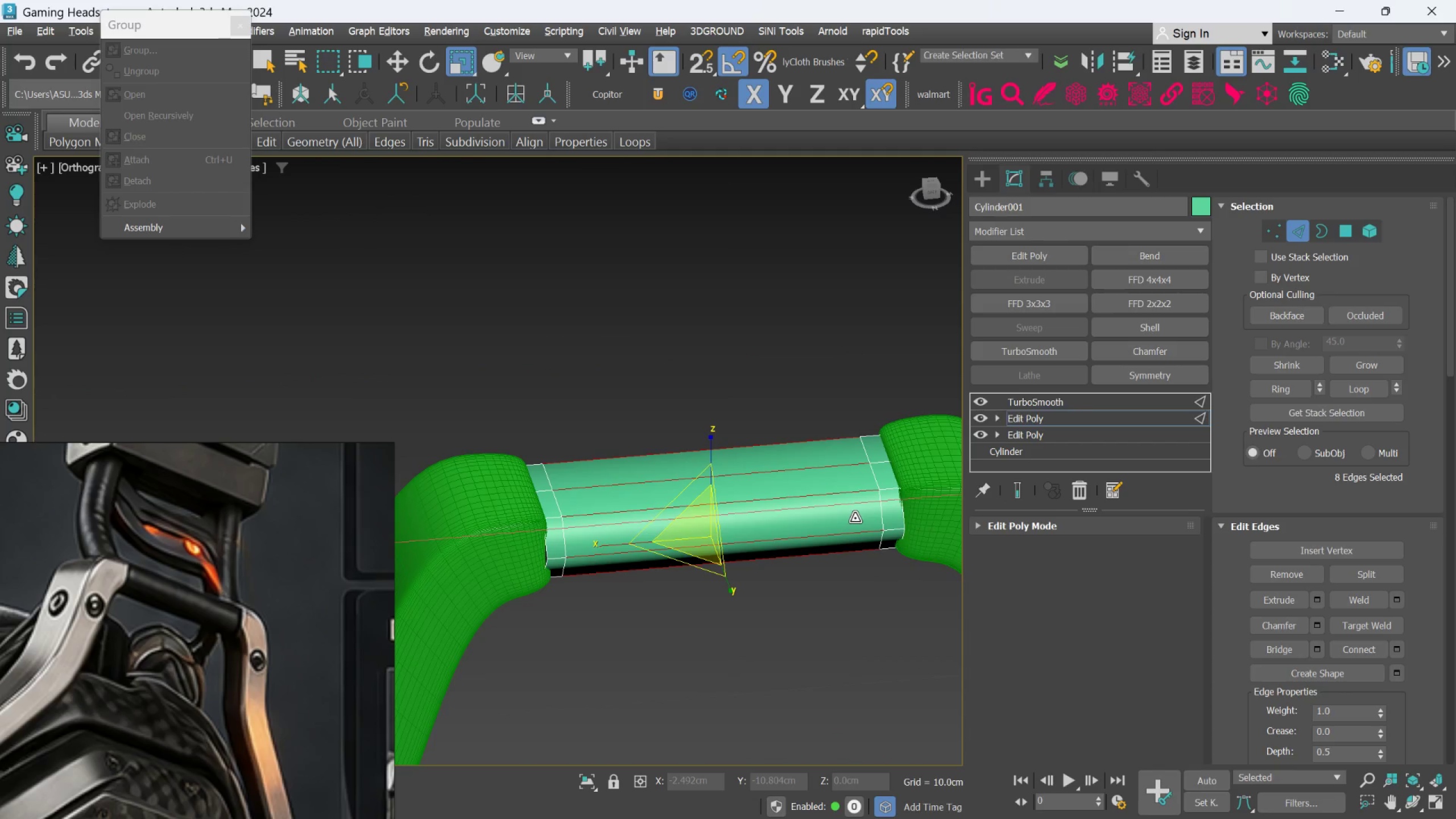 
key(Alt+AltLeft)
 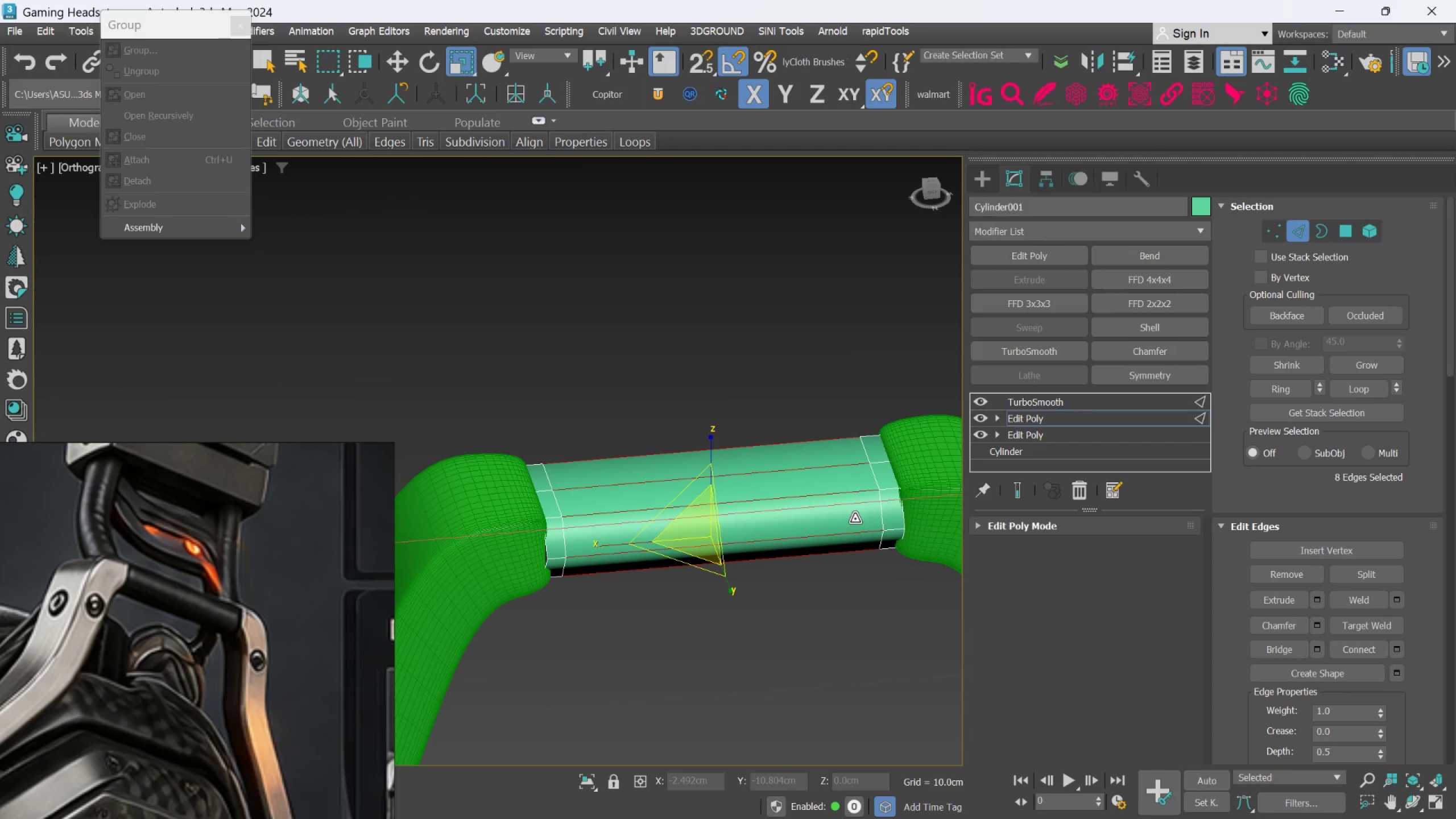 
key(Alt+AltLeft)
 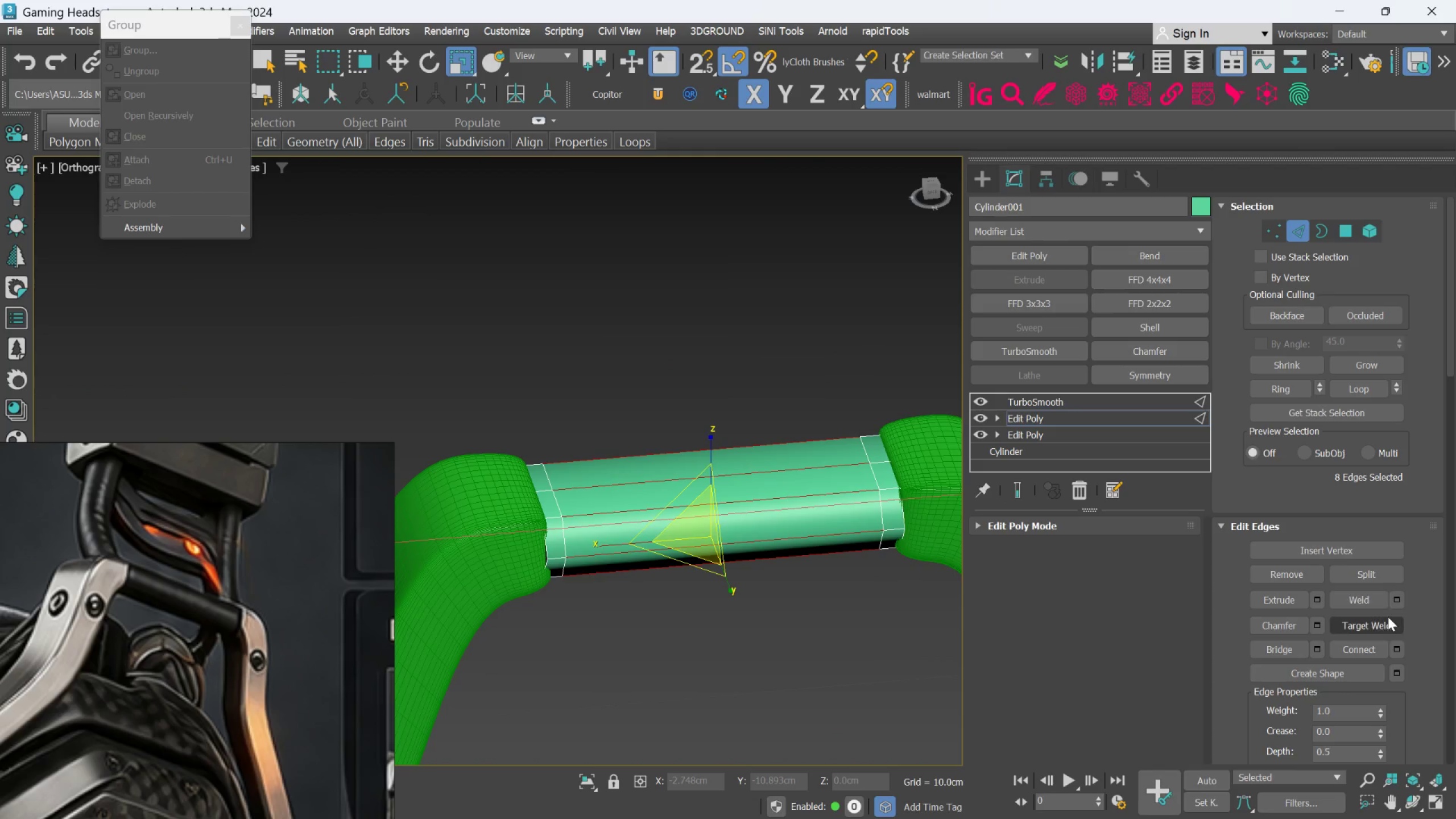 
left_click([1391, 643])
 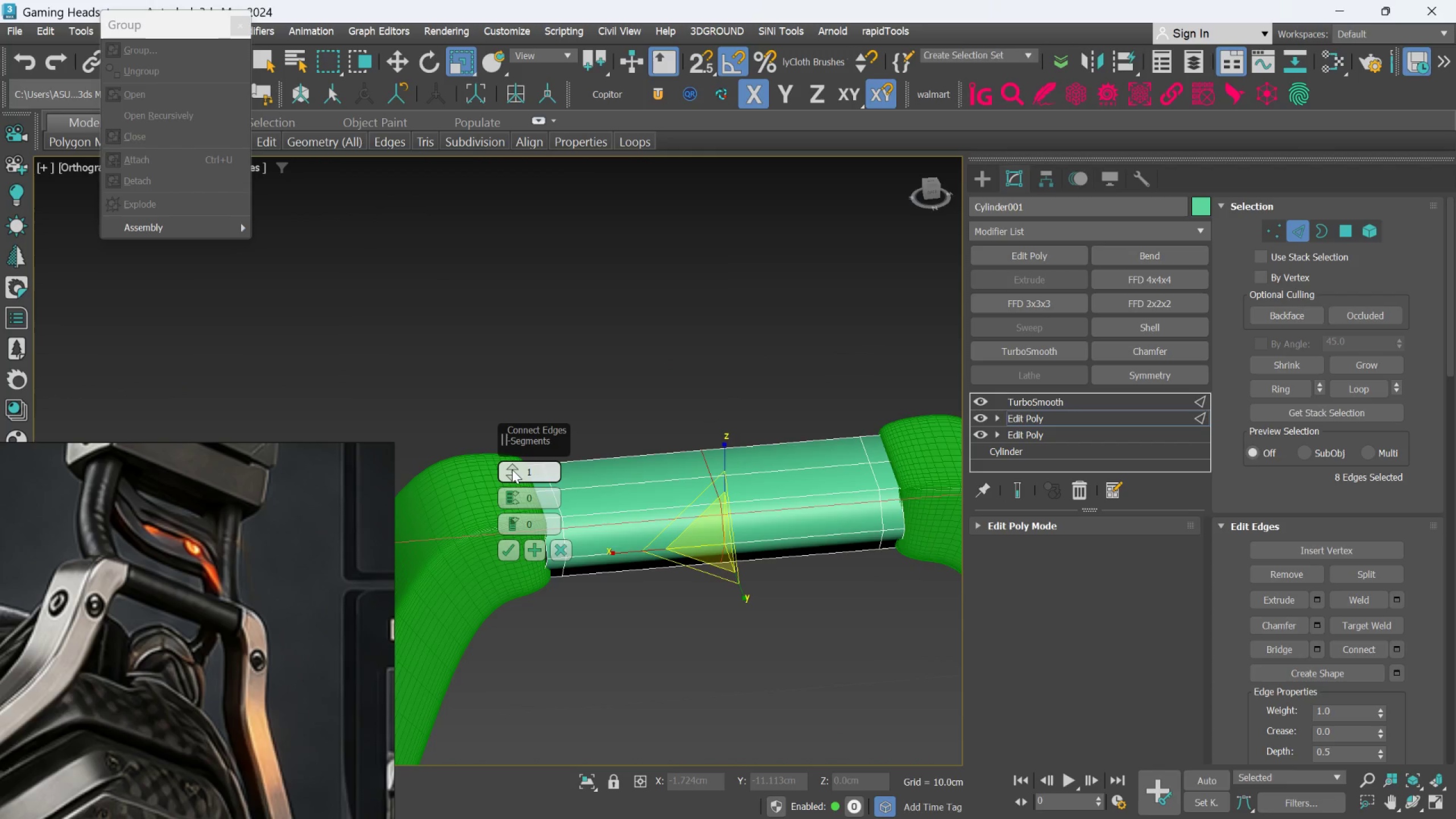 
double_click([512, 469])
 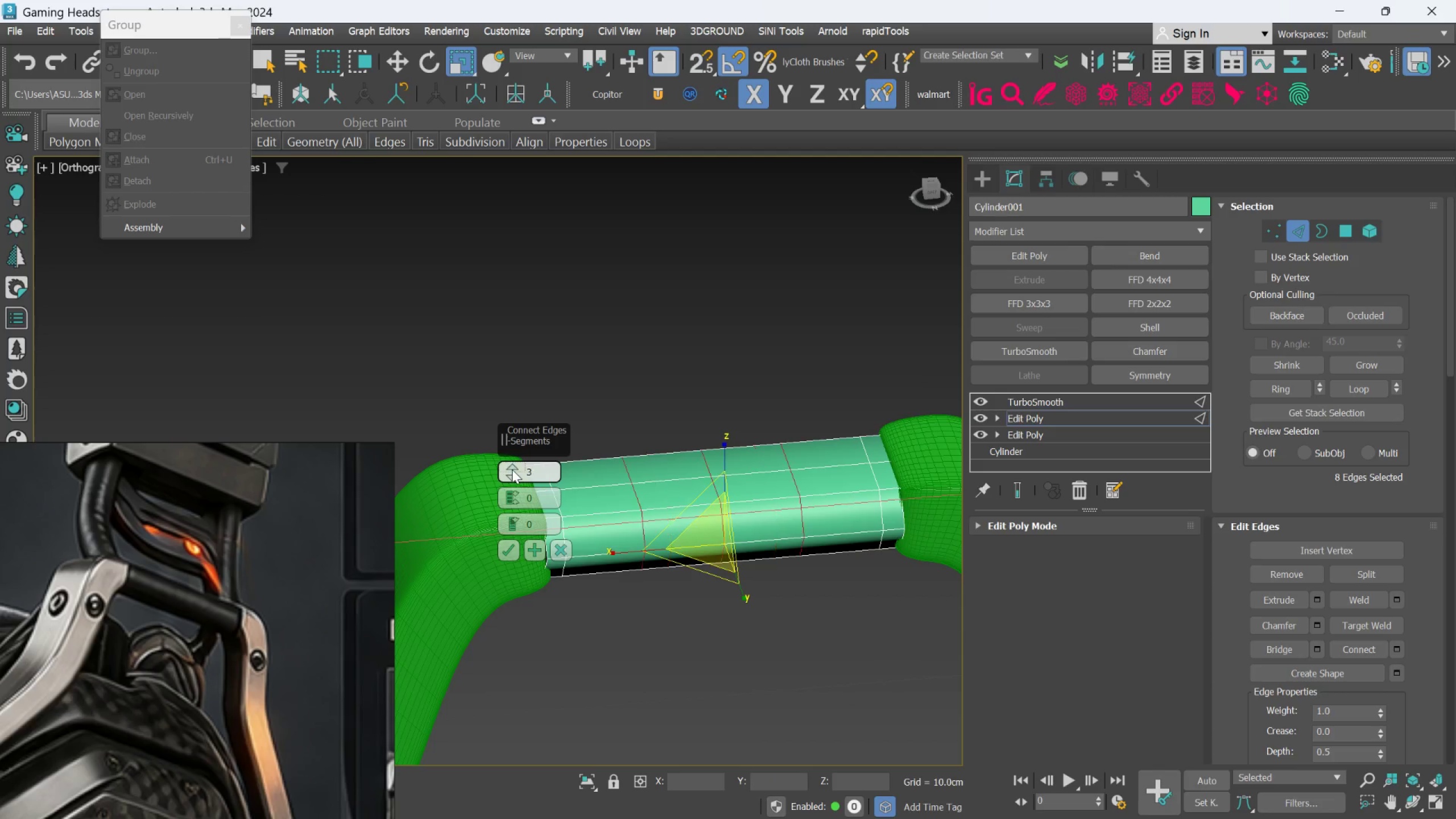 
triple_click([512, 469])
 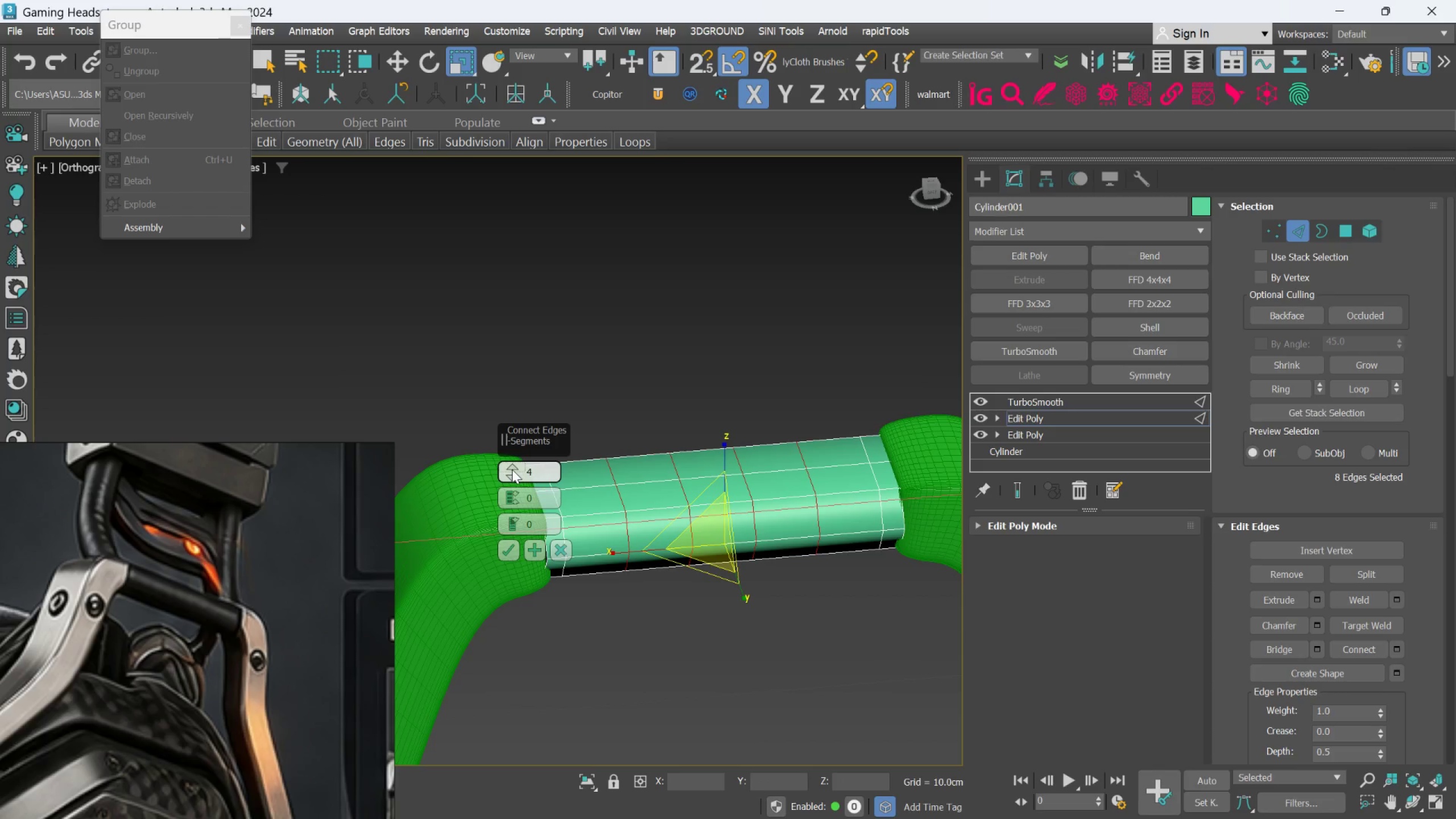 
left_click([512, 469])
 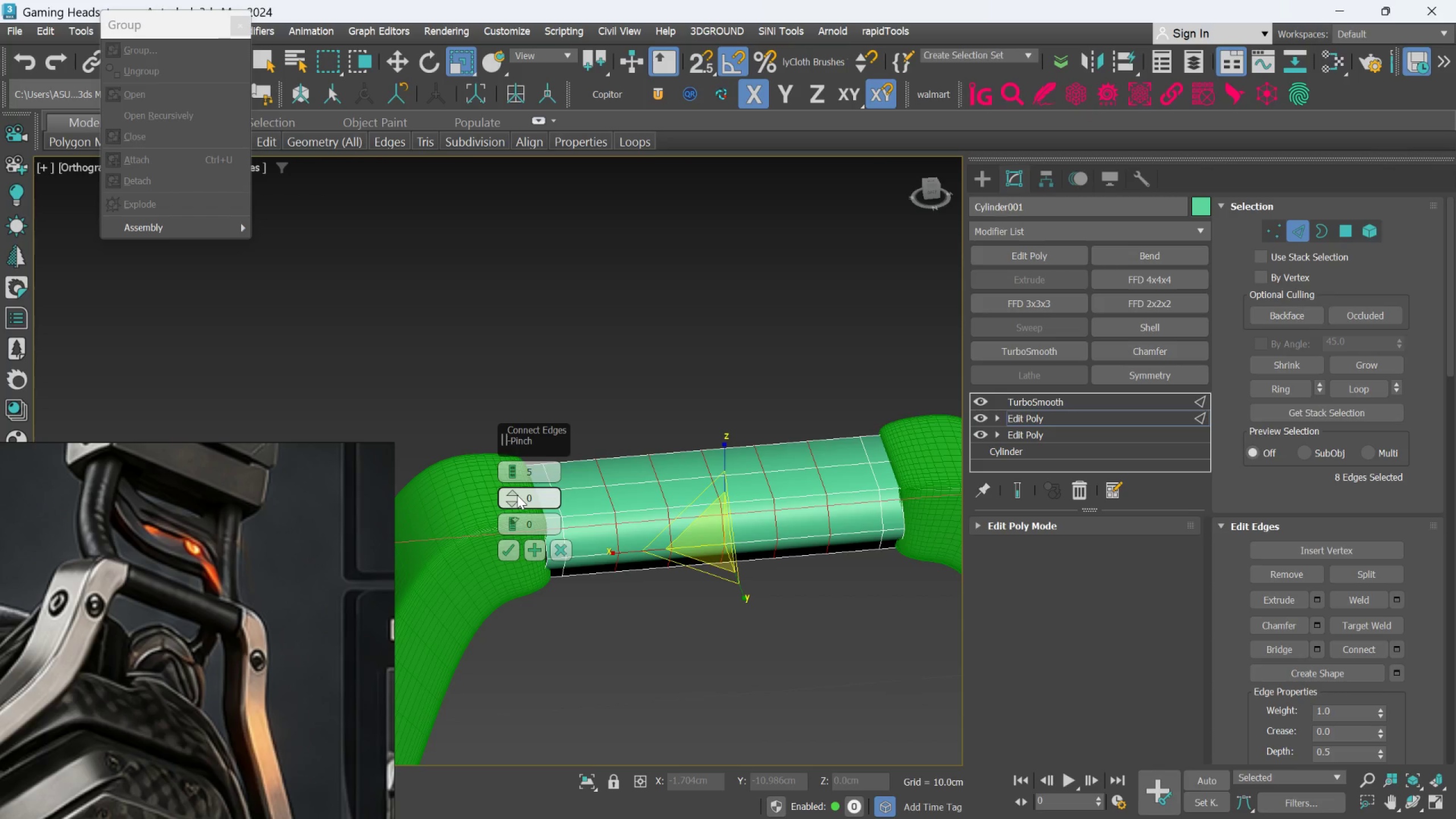 
left_click_drag(start_coordinate=[515, 518], to_coordinate=[514, 483])
 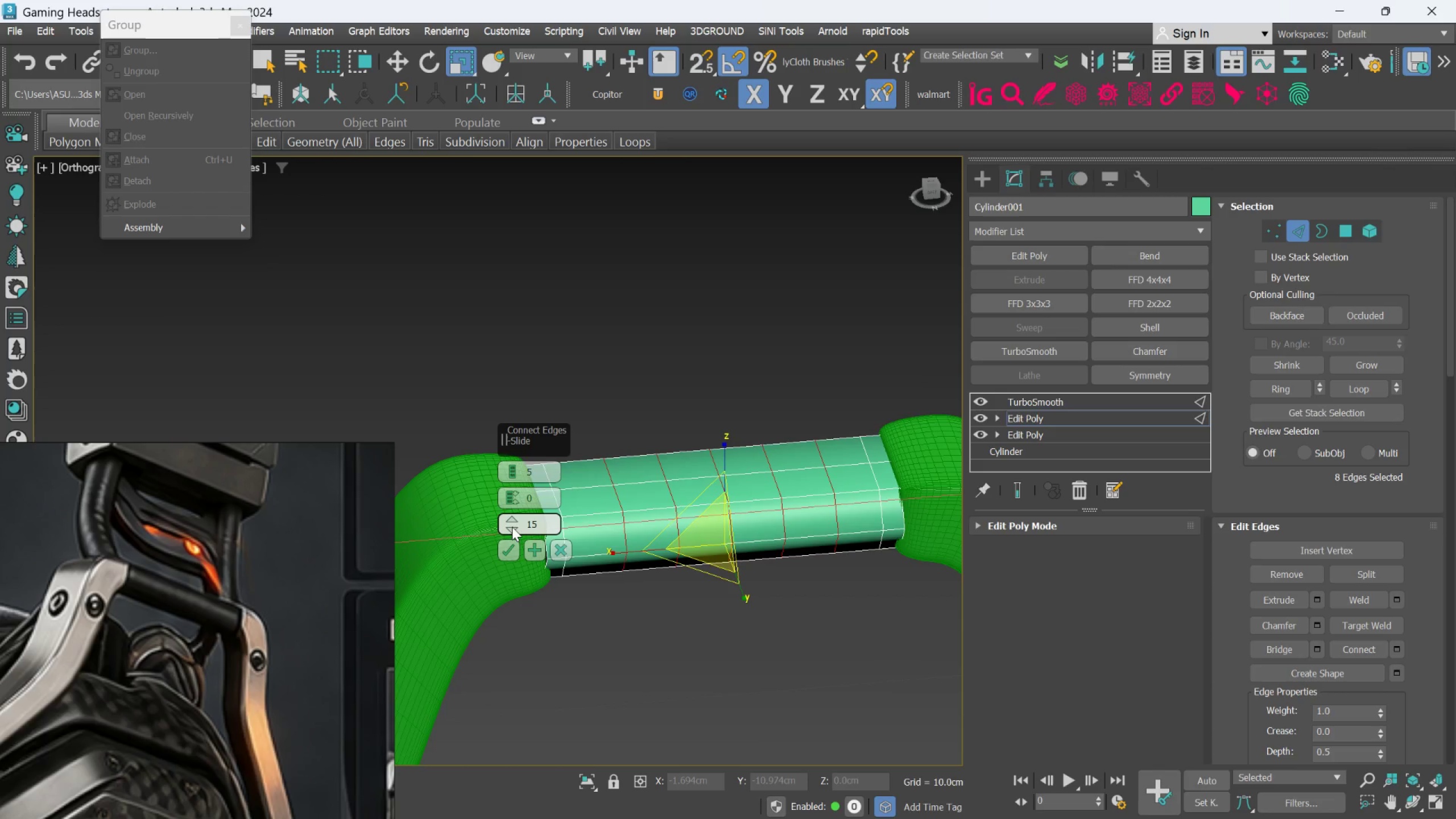 
right_click([512, 527])
 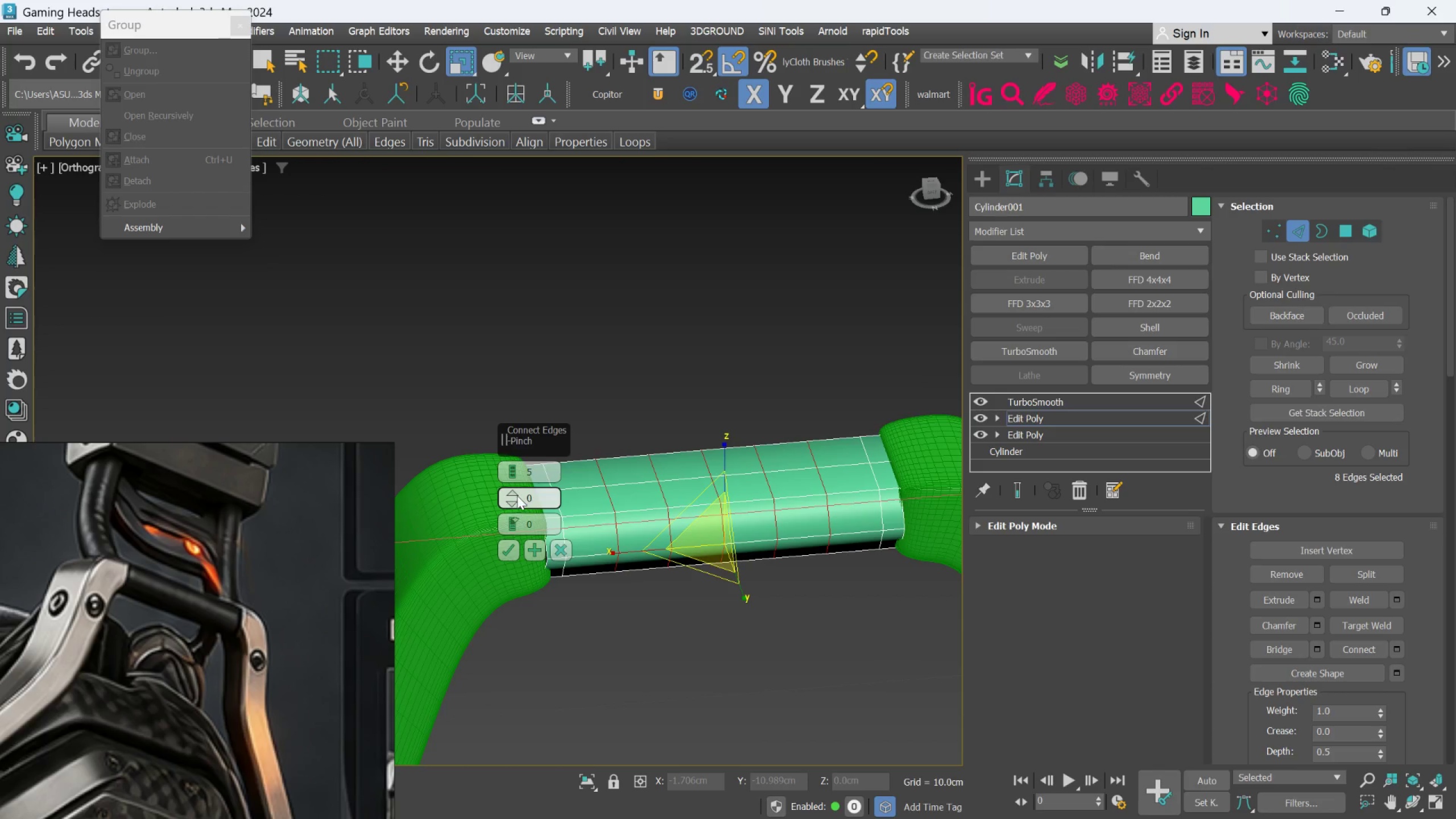 
left_click_drag(start_coordinate=[517, 495], to_coordinate=[515, 424])
 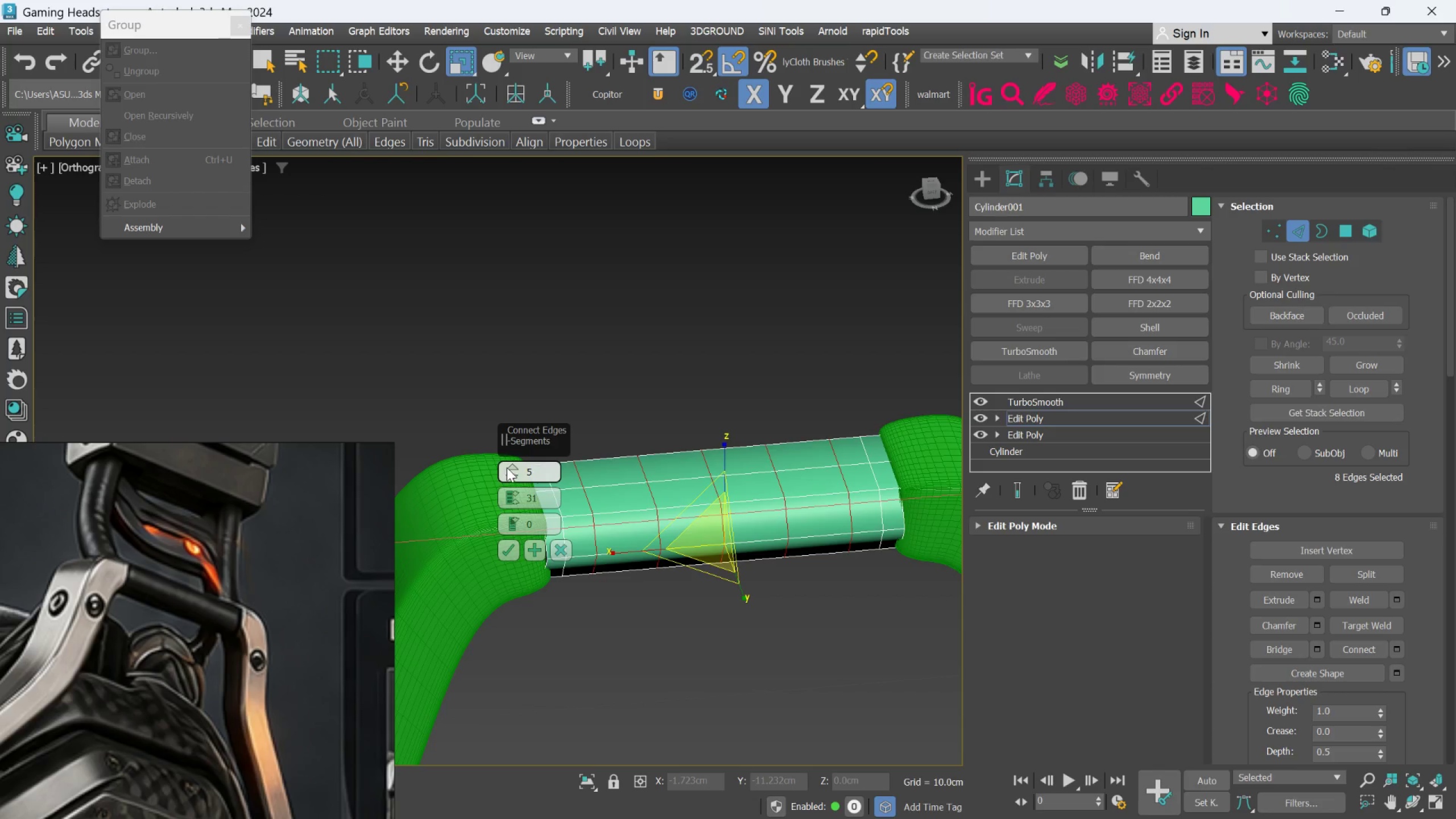 
left_click([509, 466])
 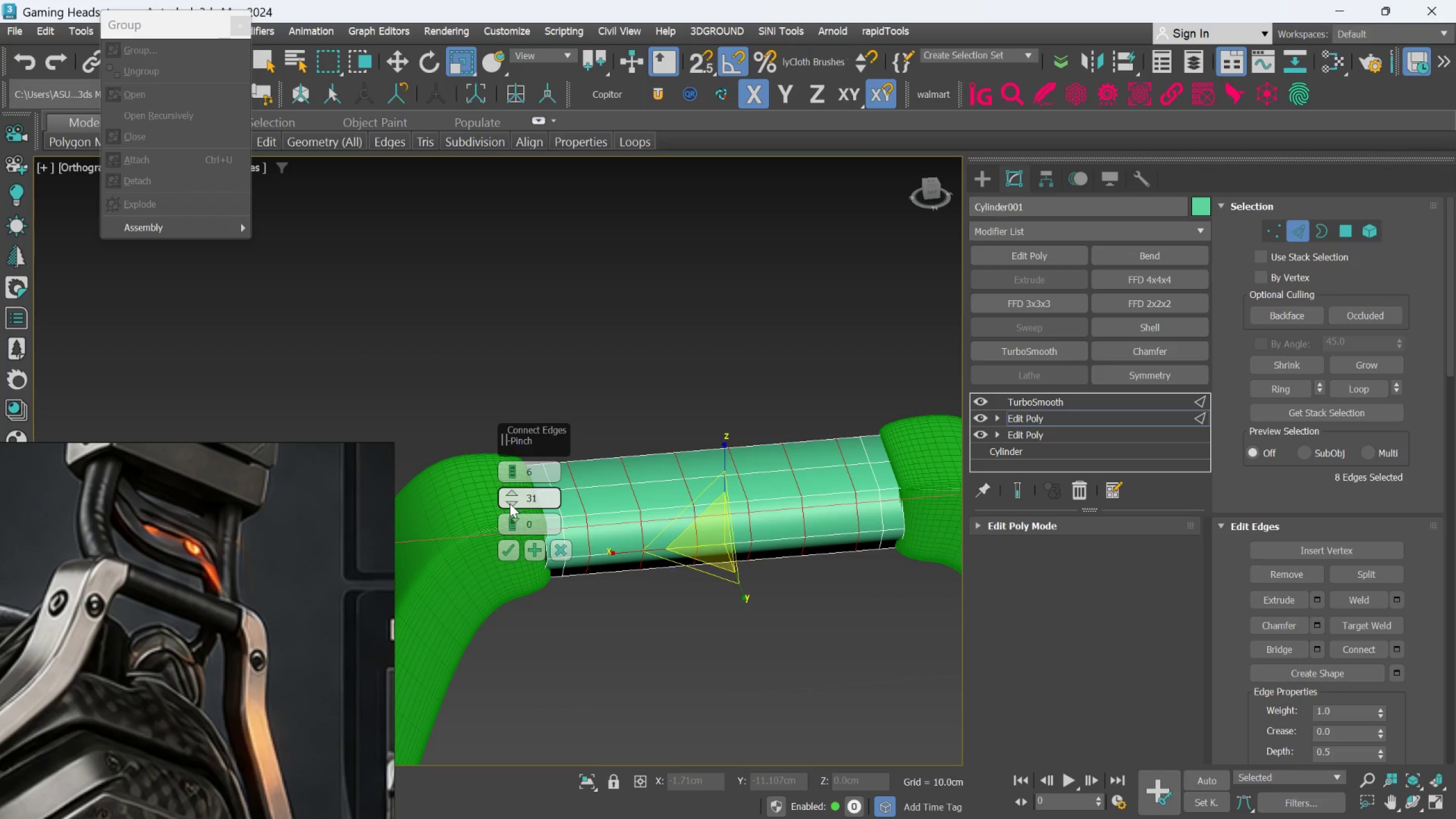 
right_click([510, 503])
 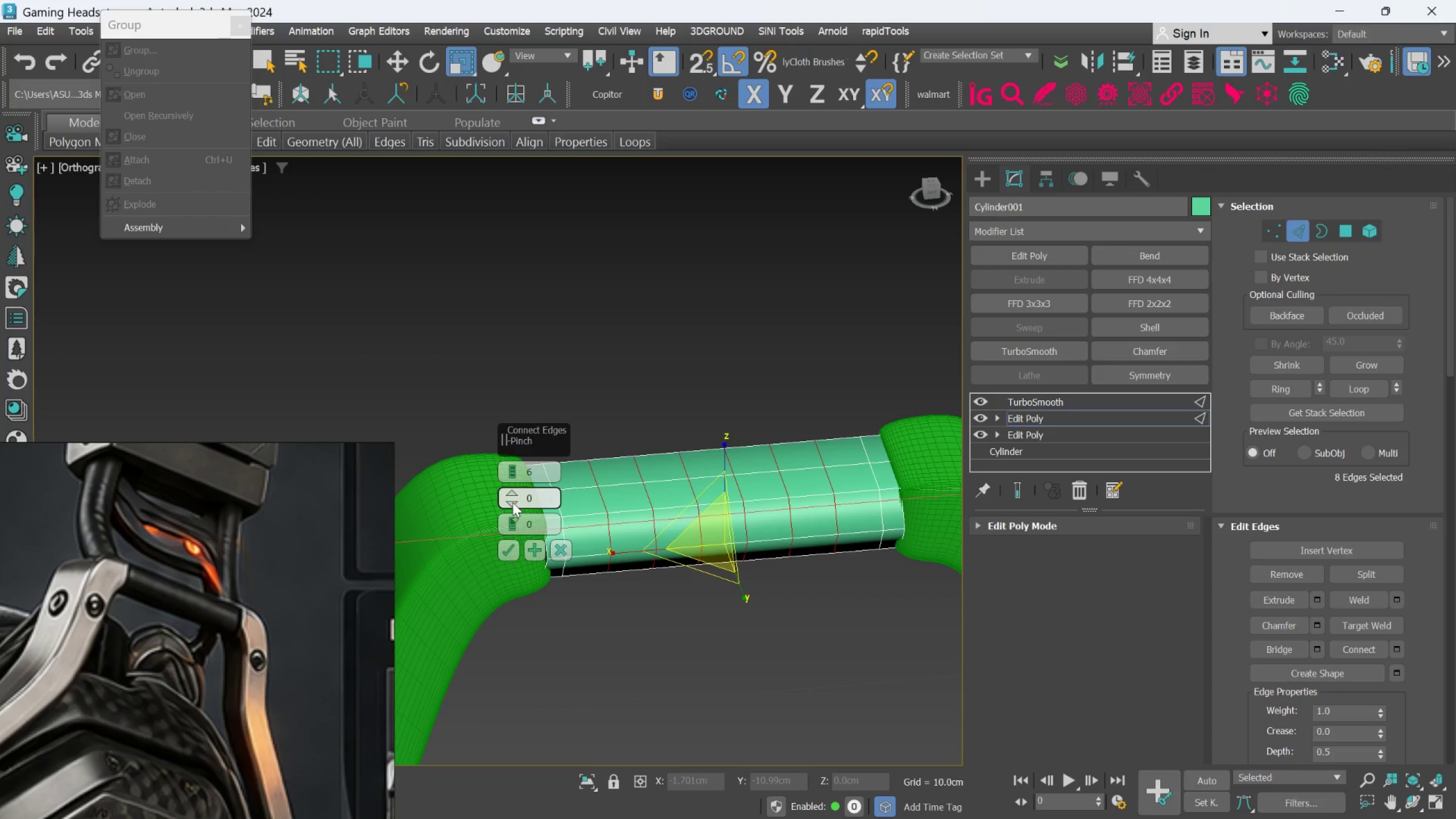 
wait(5.92)
 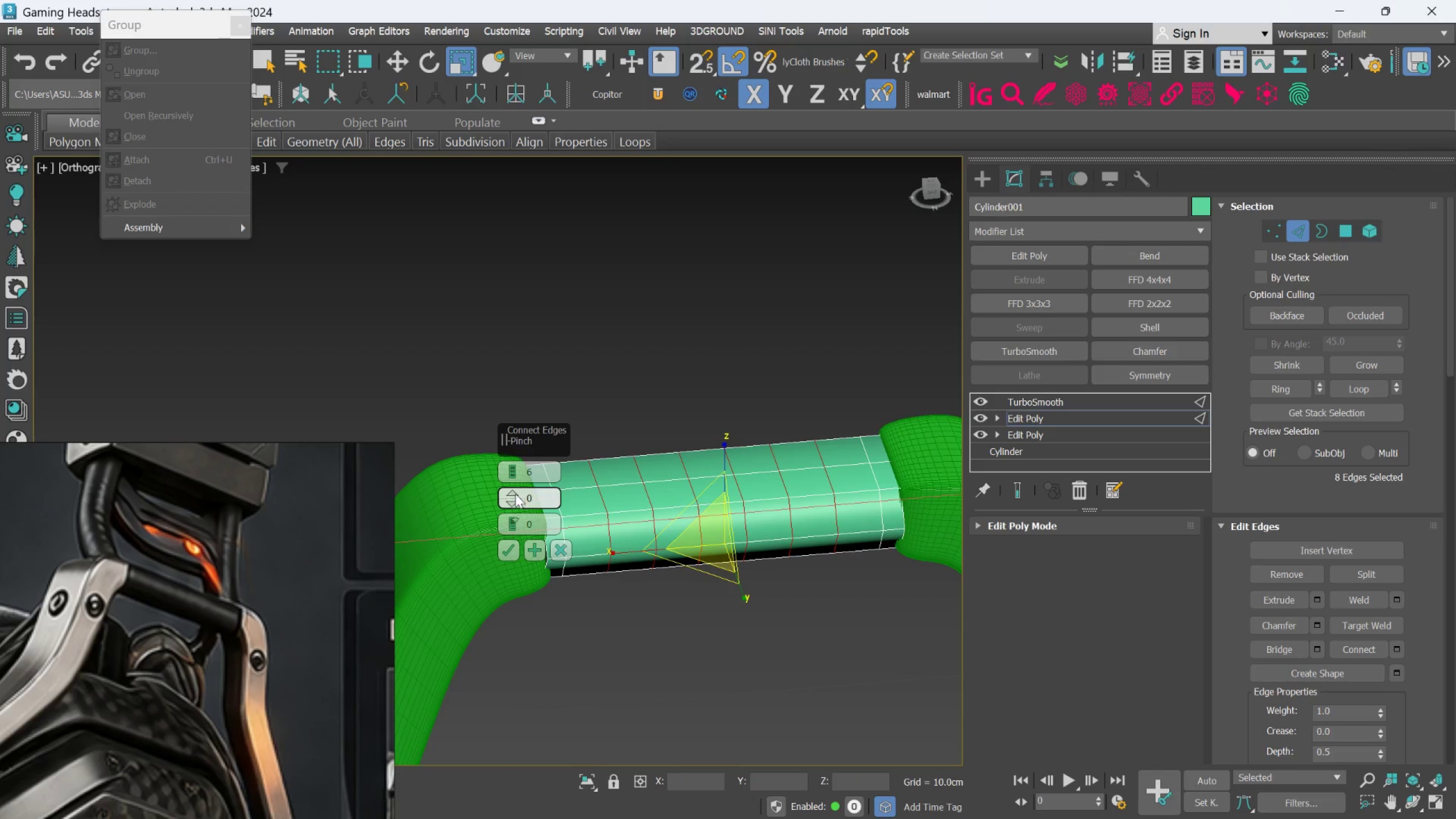 
left_click([512, 476])
 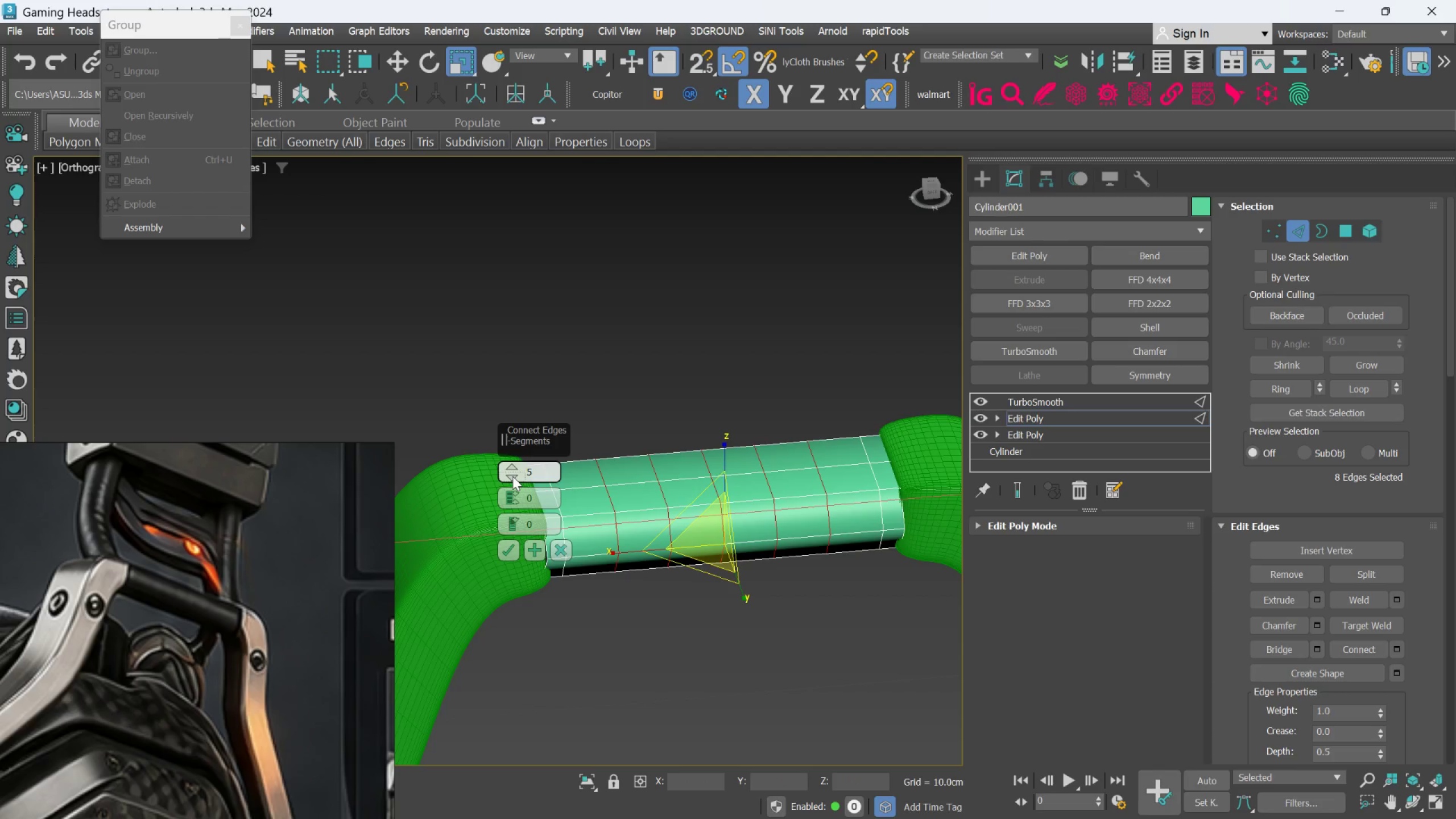 
left_click([512, 476])
 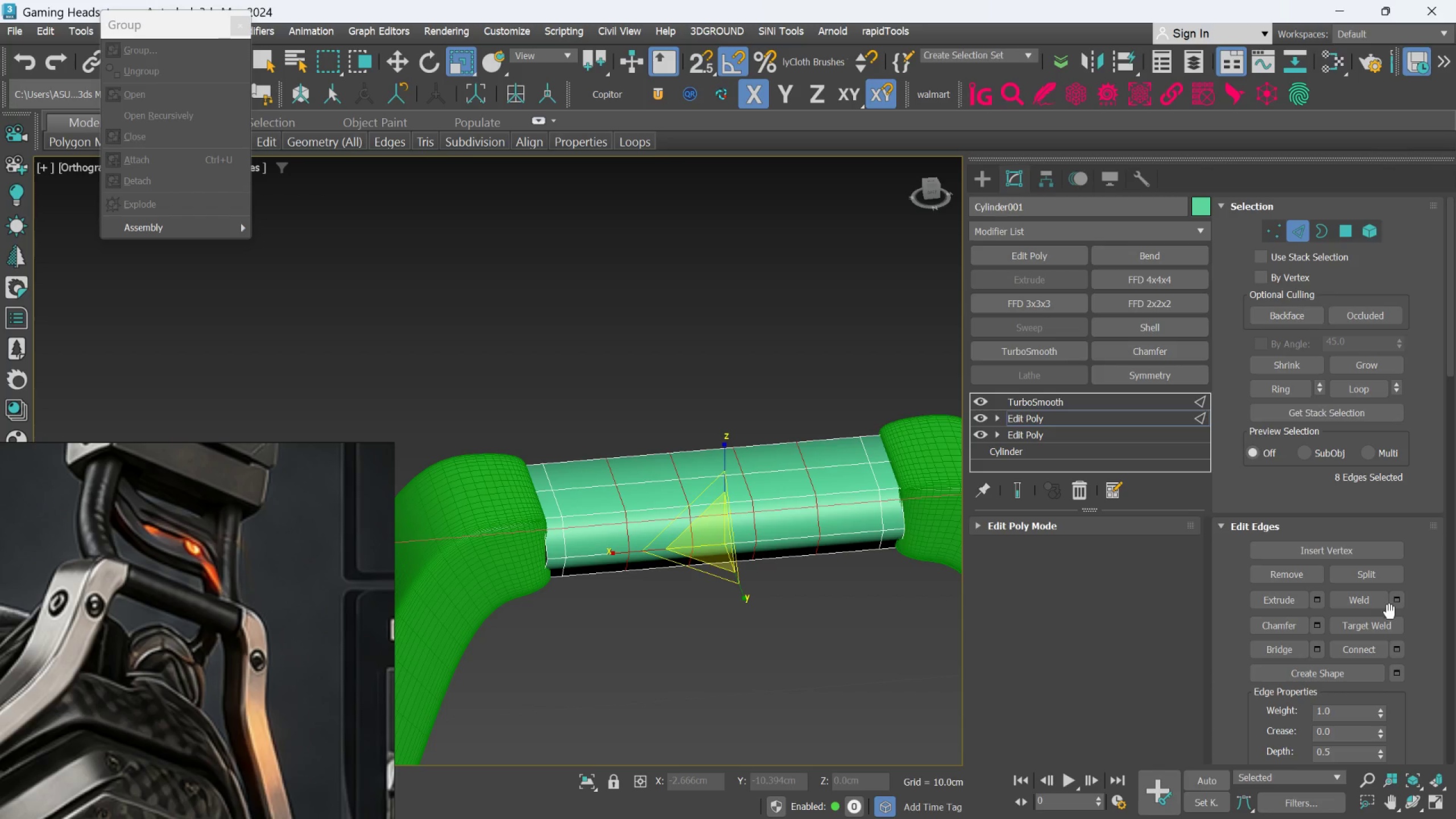 
key(Control+S)
 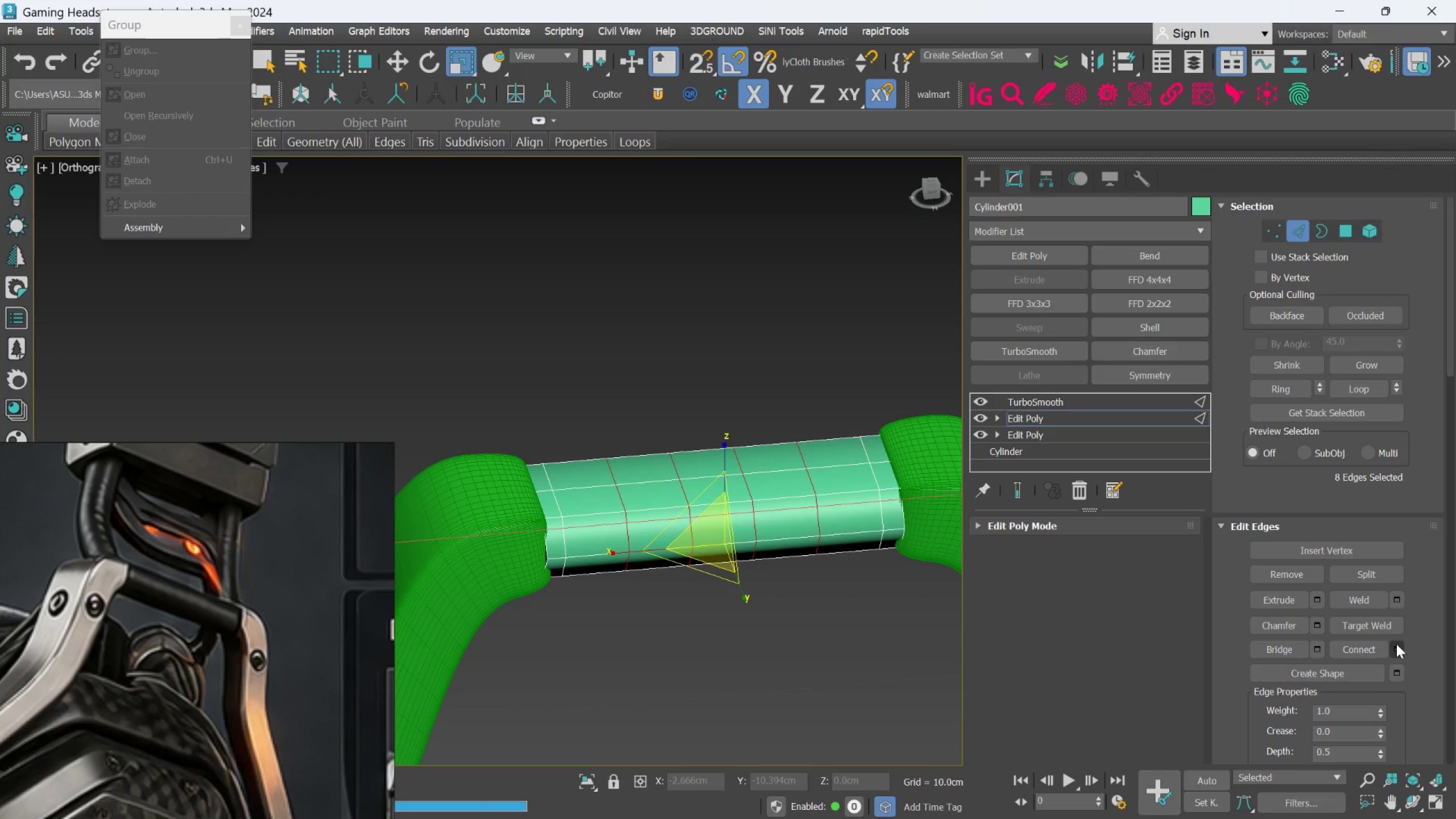 
left_click([1397, 646])
 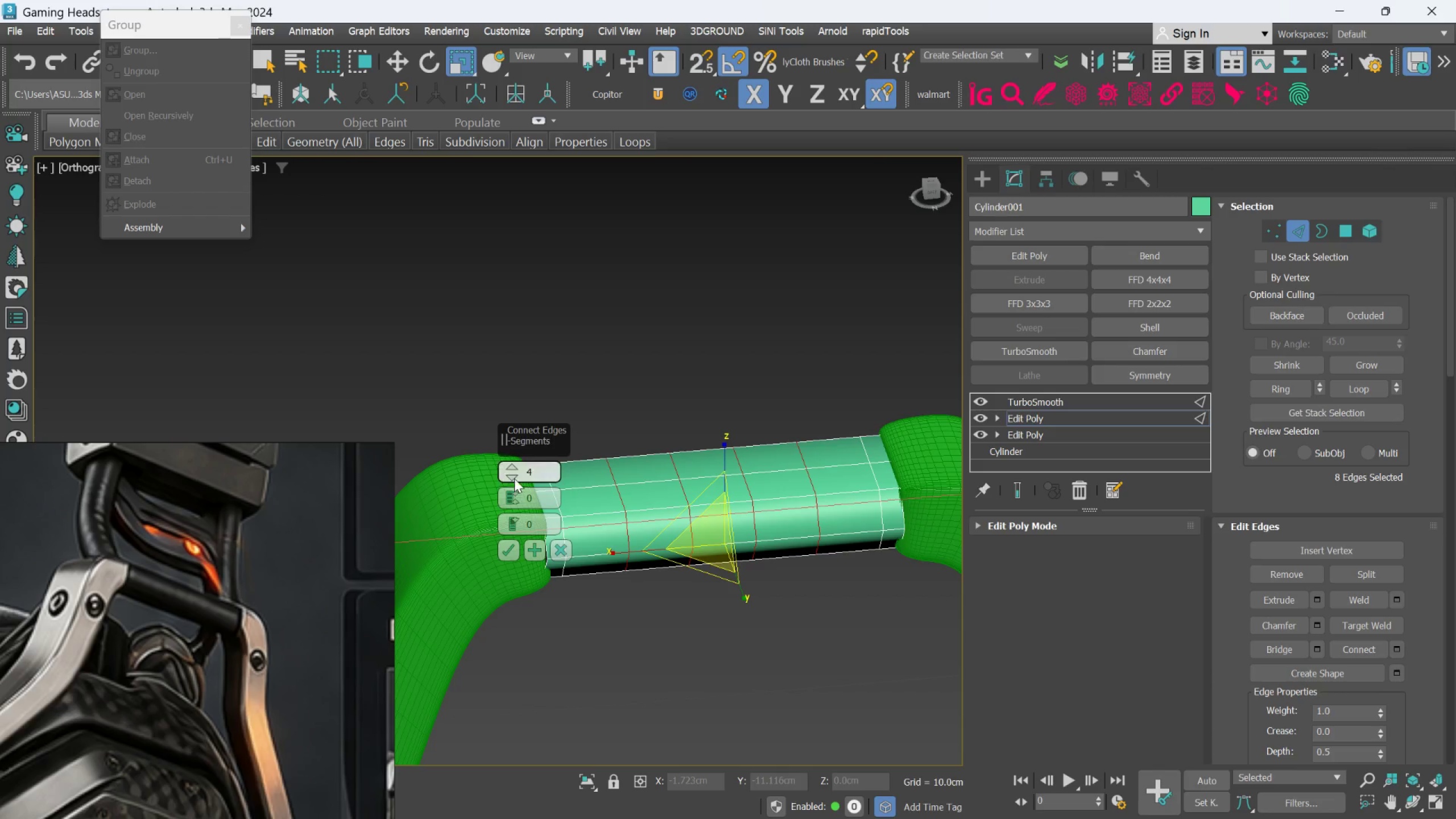 
left_click([514, 477])
 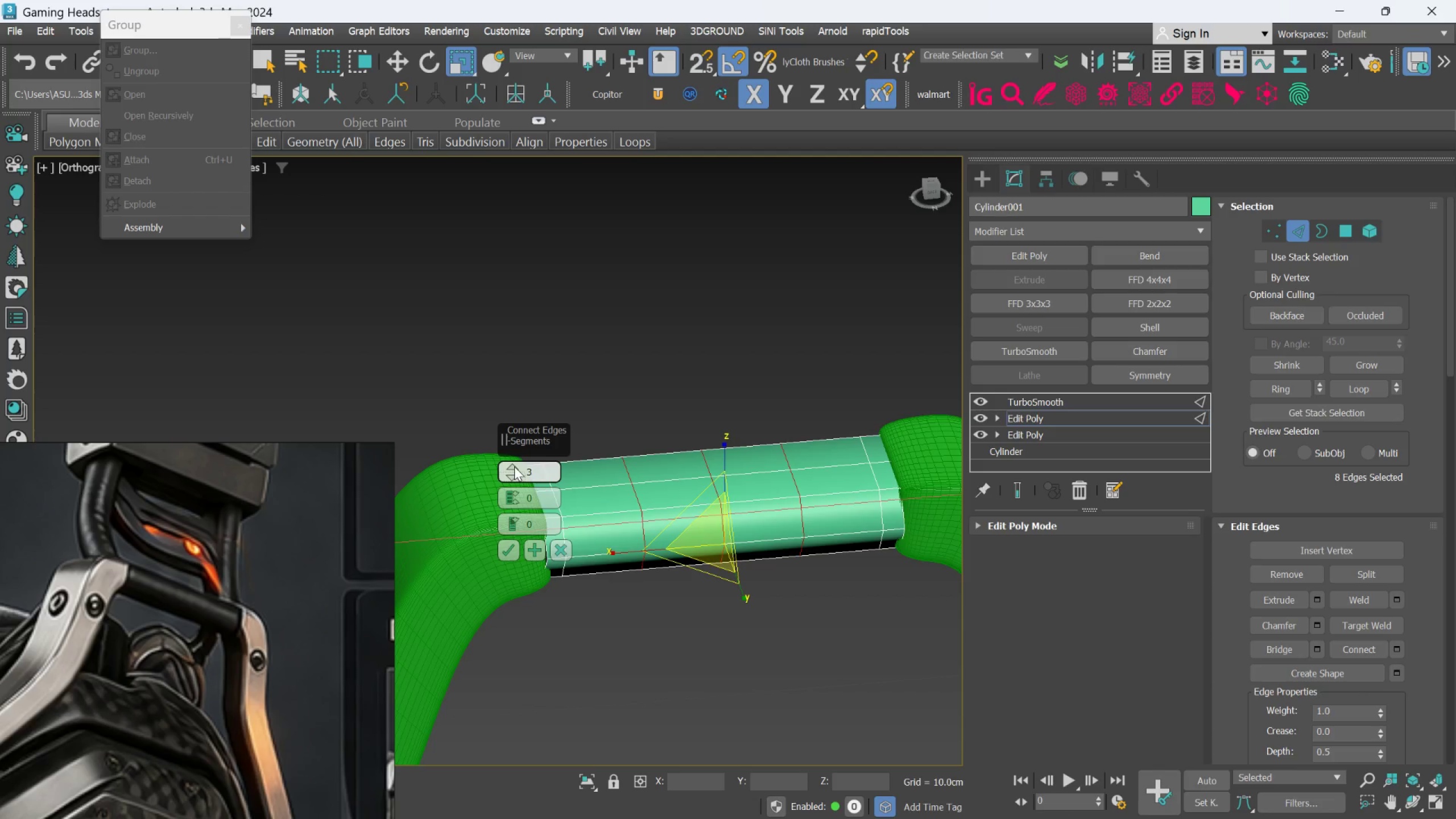 
left_click([514, 464])
 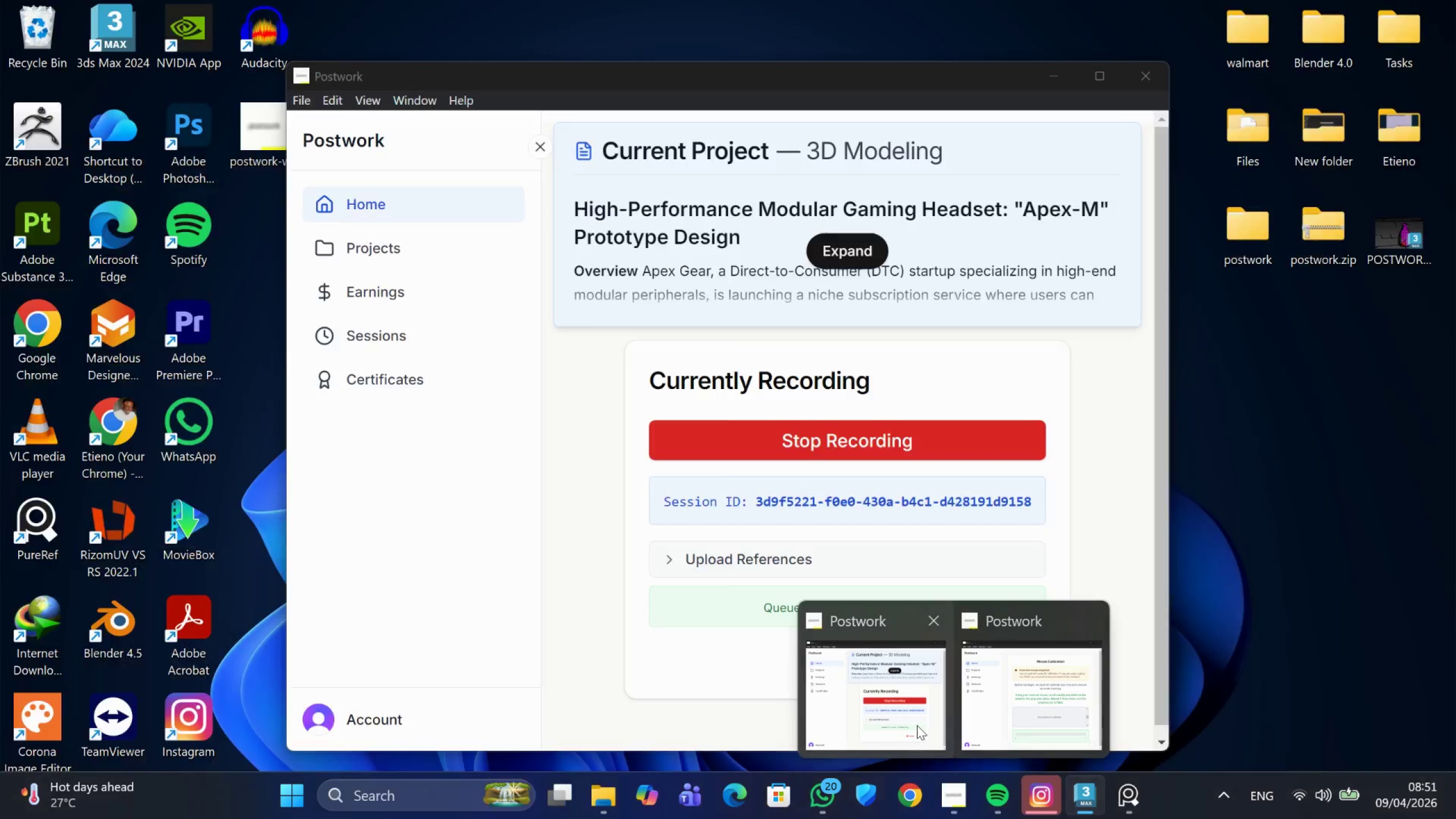 
left_click([917, 725])